 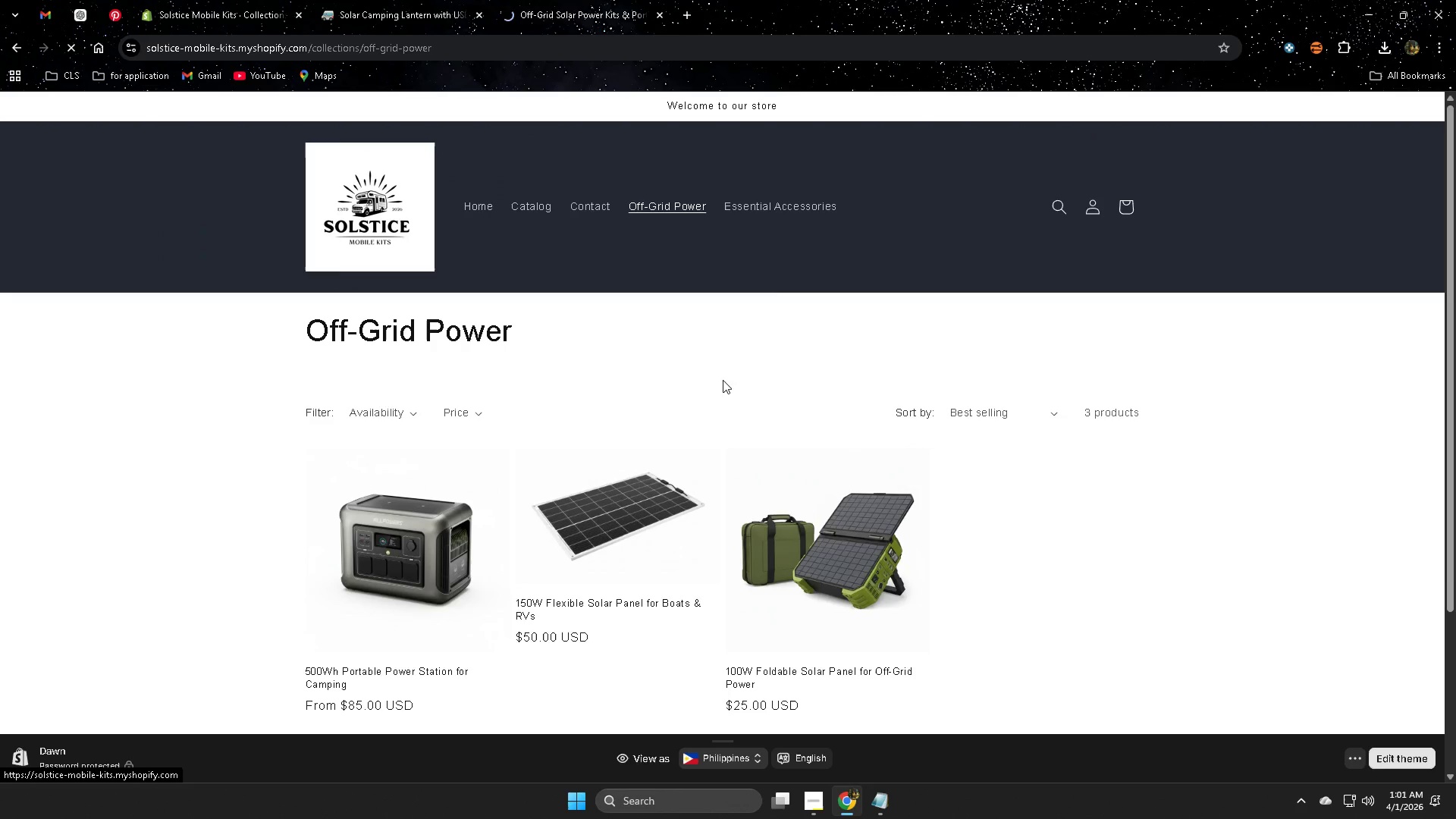 
scroll: coordinate [1188, 499], scroll_direction: down, amount: 6.0
 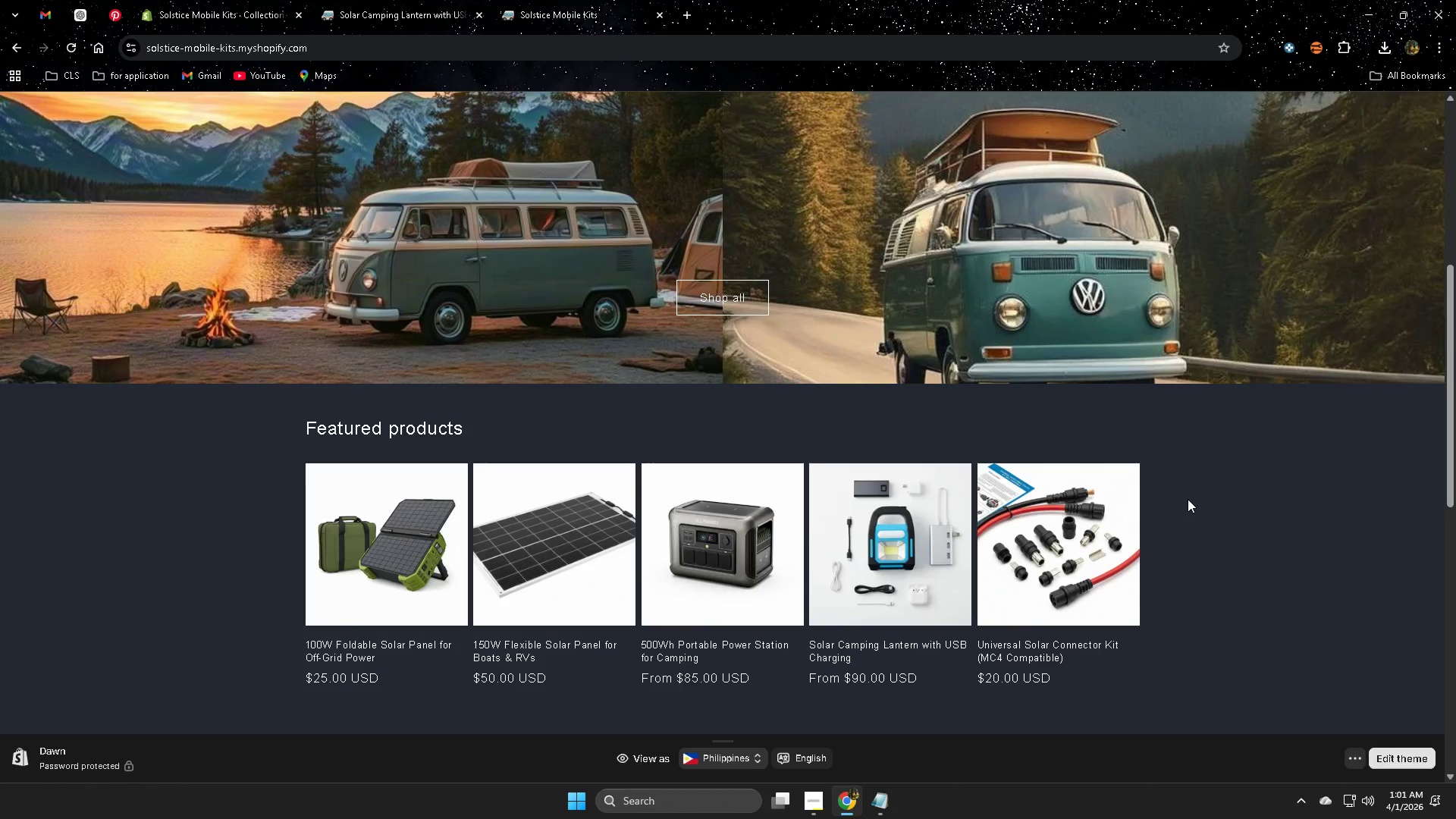 
left_click([1398, 19])
 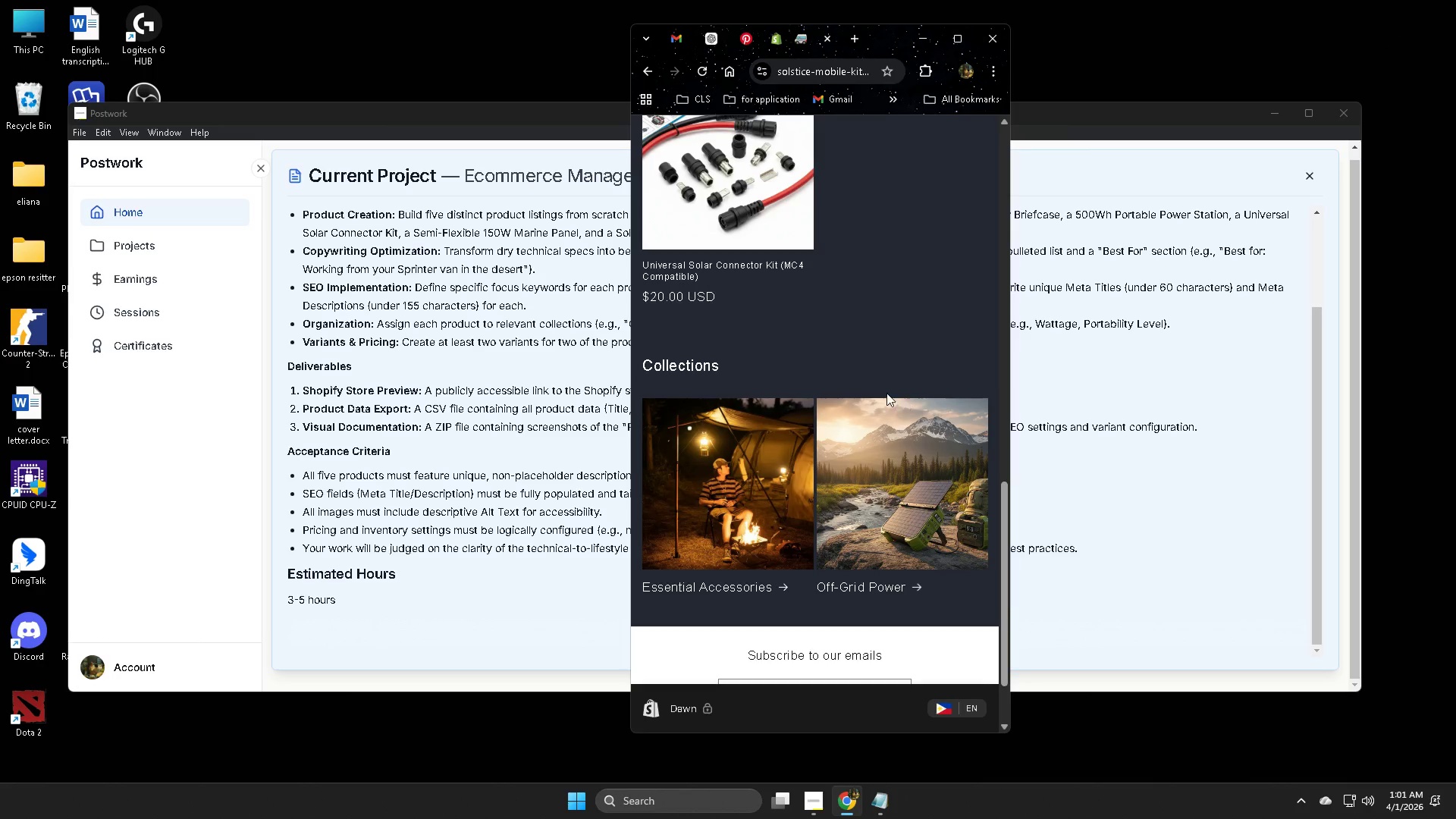 
scroll: coordinate [1185, 499], scroll_direction: down, amount: 8.0
 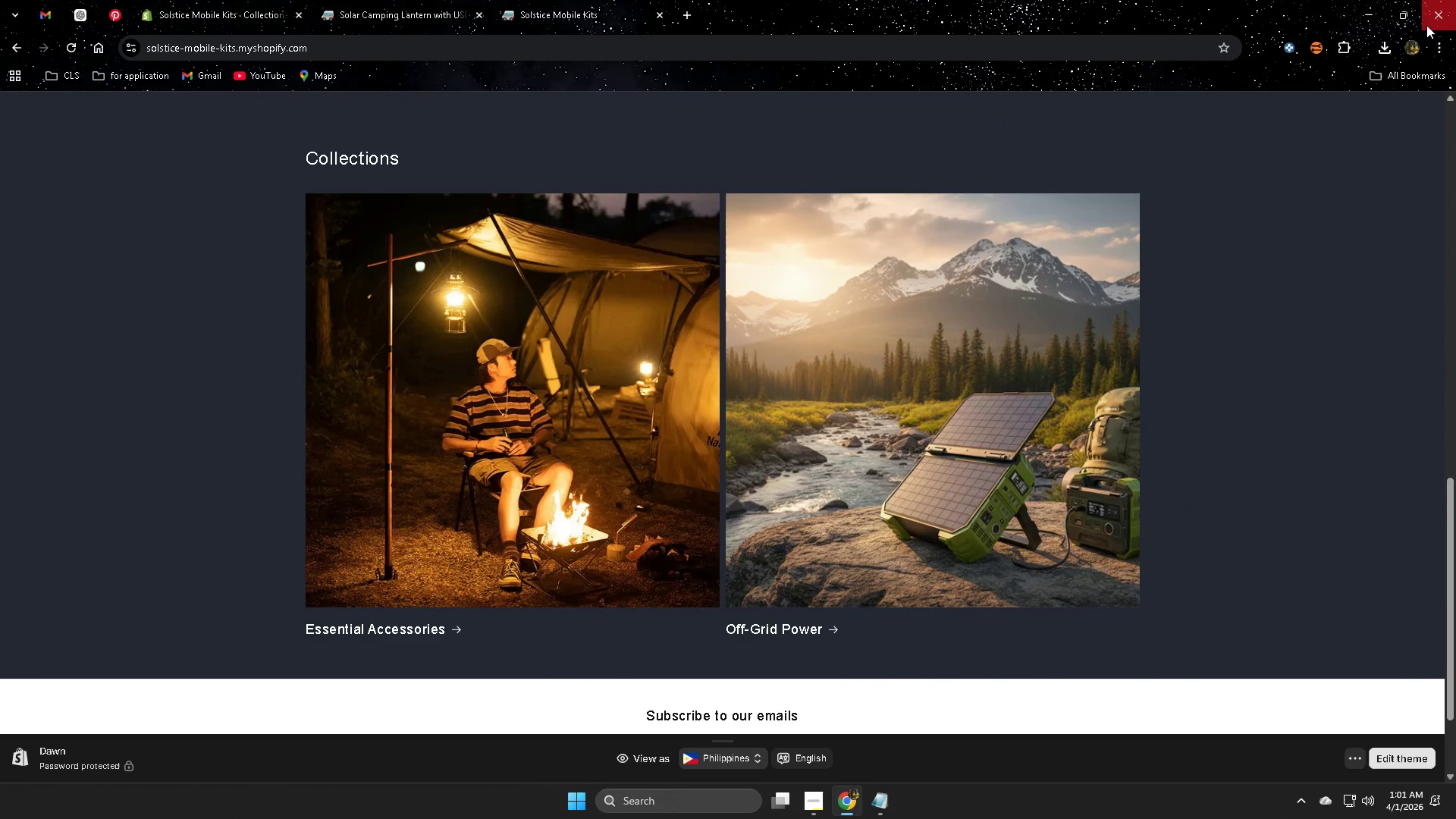 
scroll: coordinate [952, 379], scroll_direction: up, amount: 15.0
 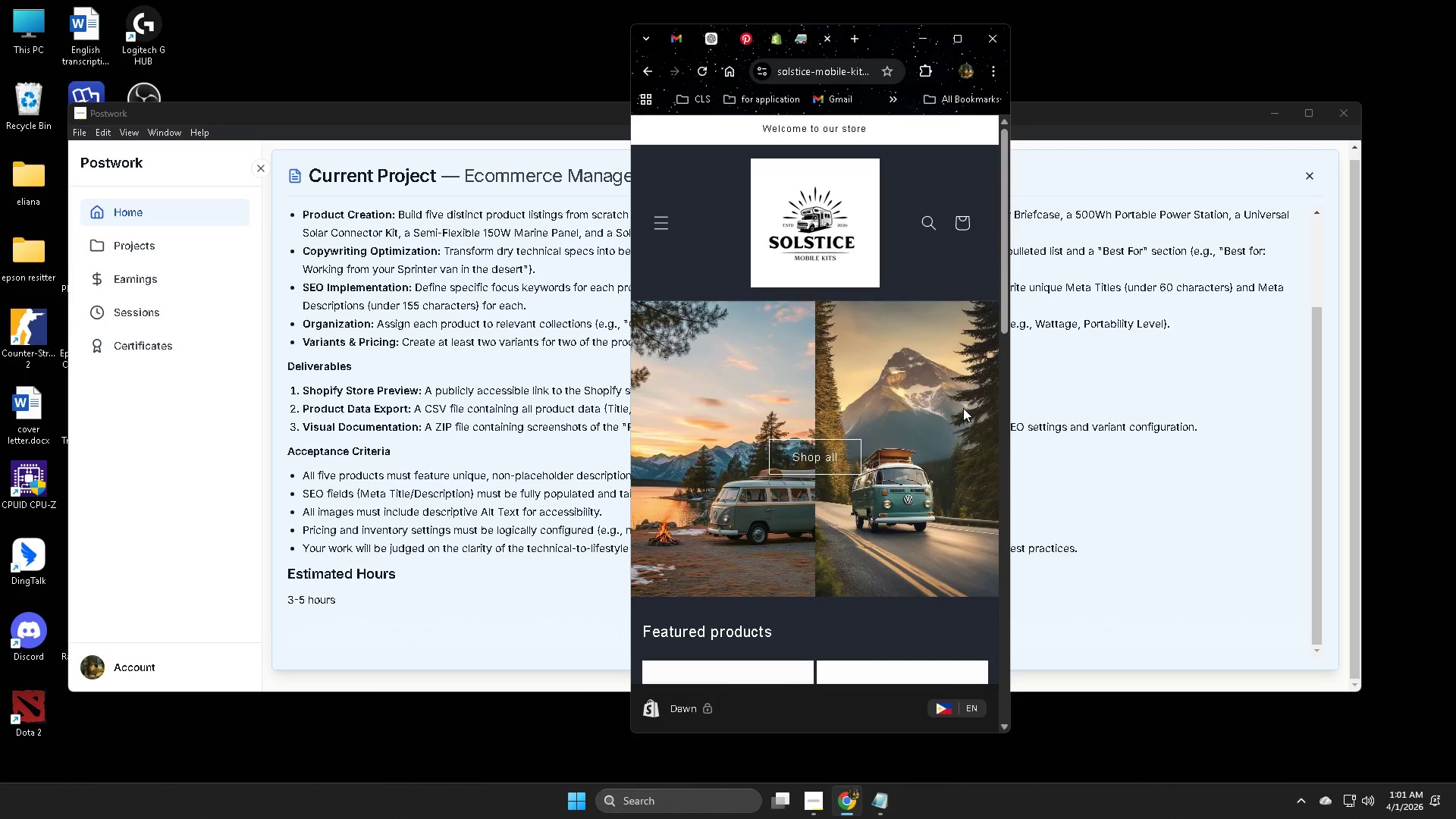 
scroll: coordinate [969, 405], scroll_direction: down, amount: 16.0
 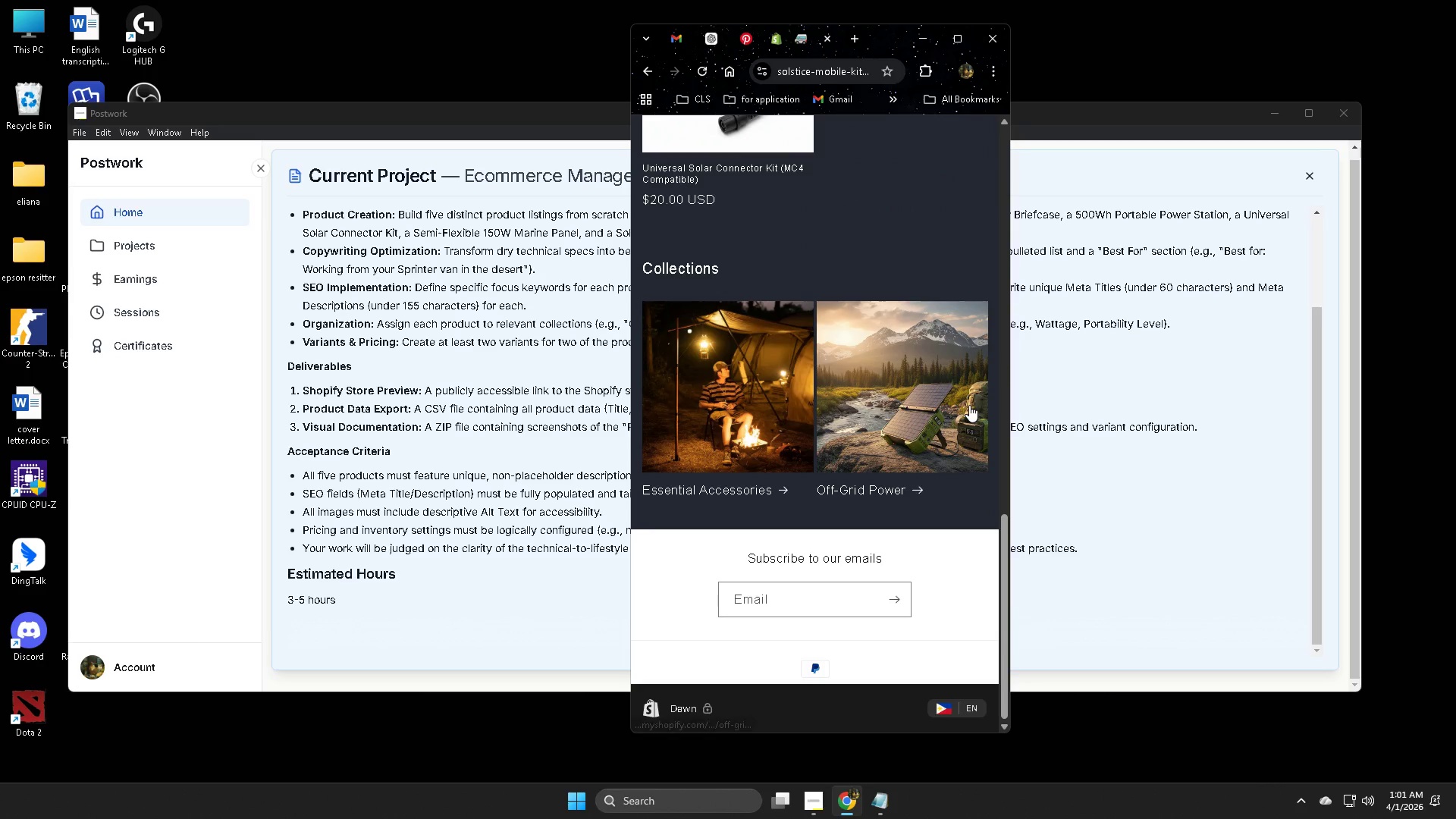 
scroll: coordinate [969, 404], scroll_direction: up, amount: 16.0
 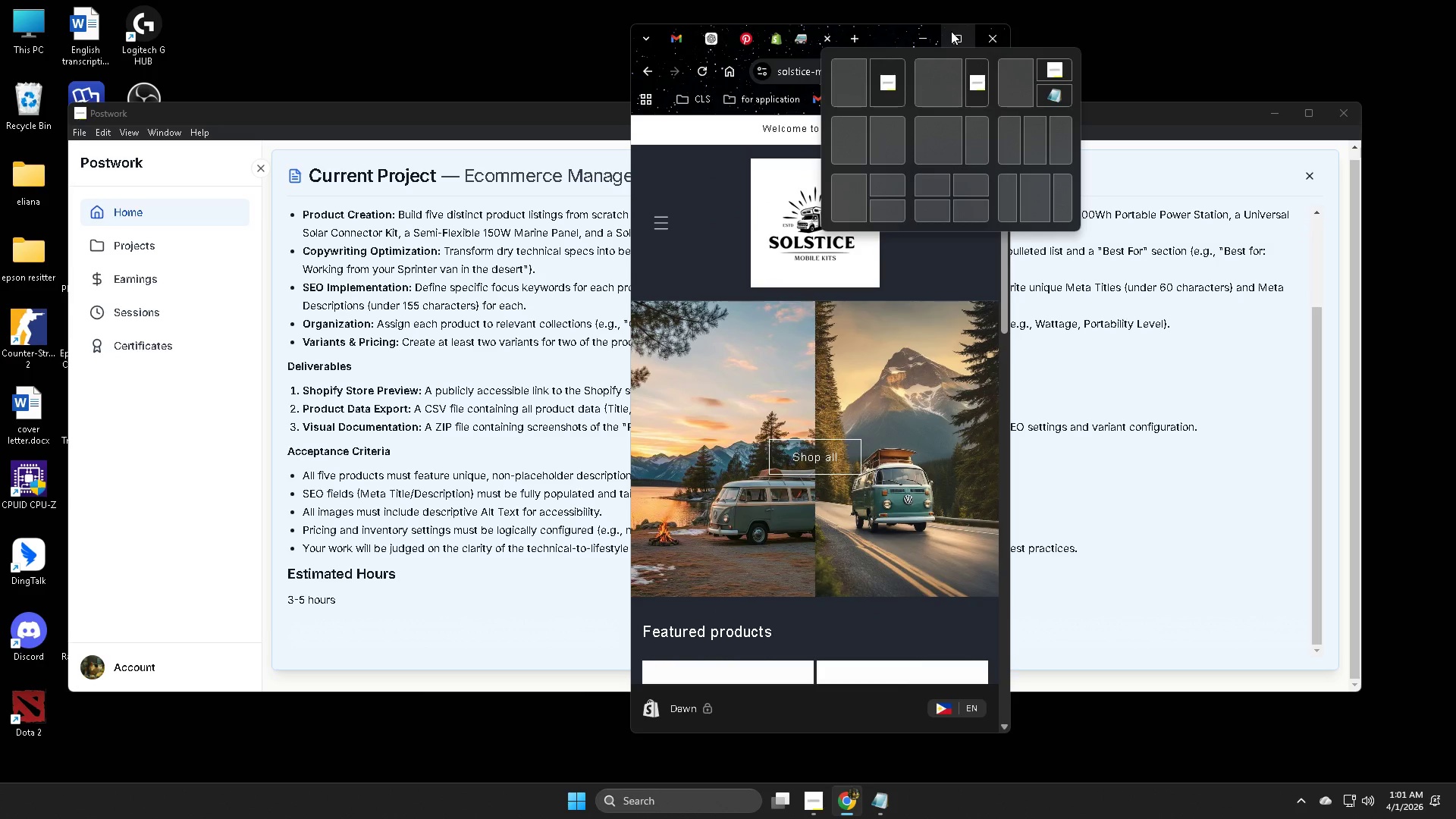 
left_click([956, 39])
 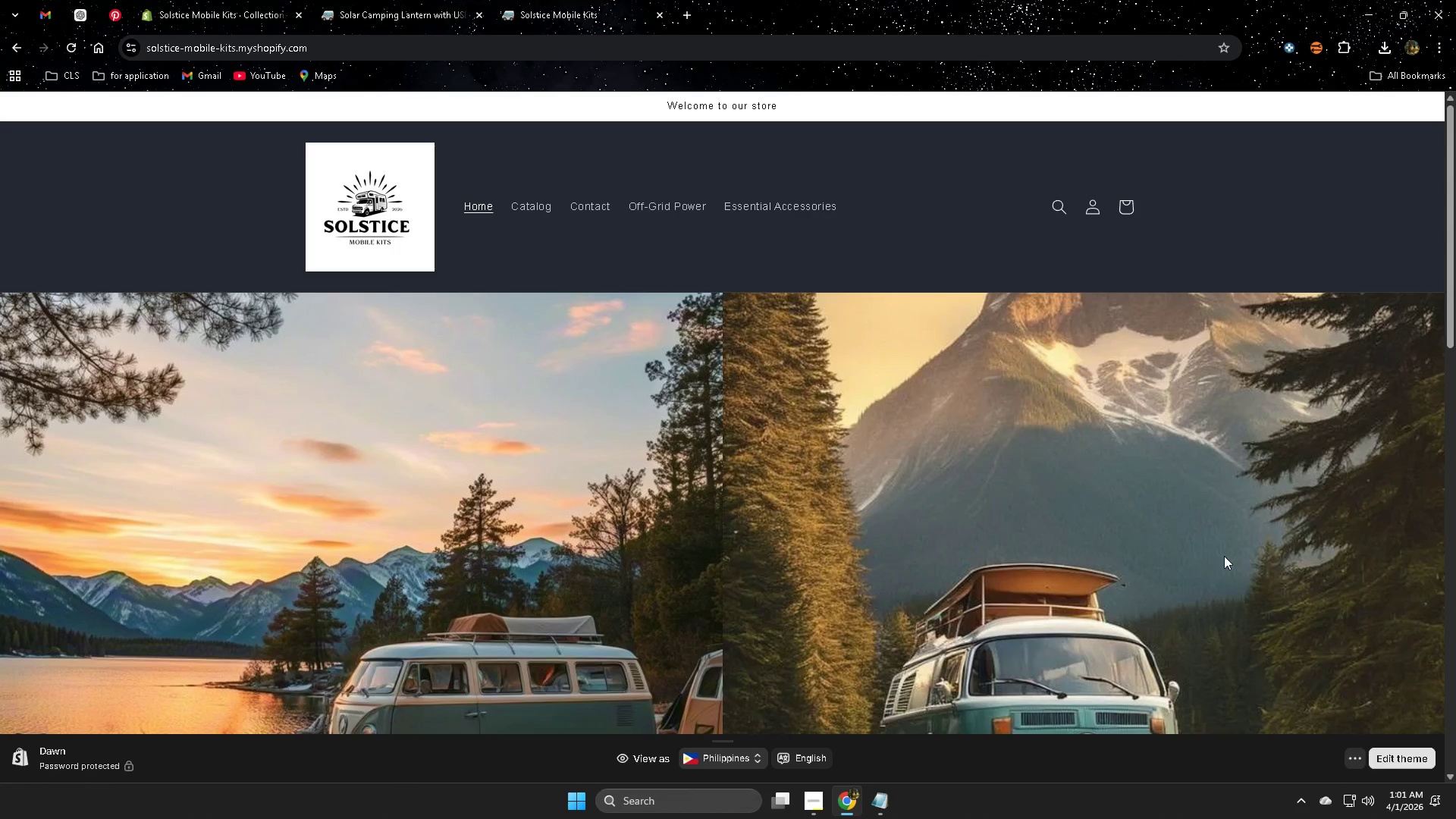 
left_click([210, 11])
 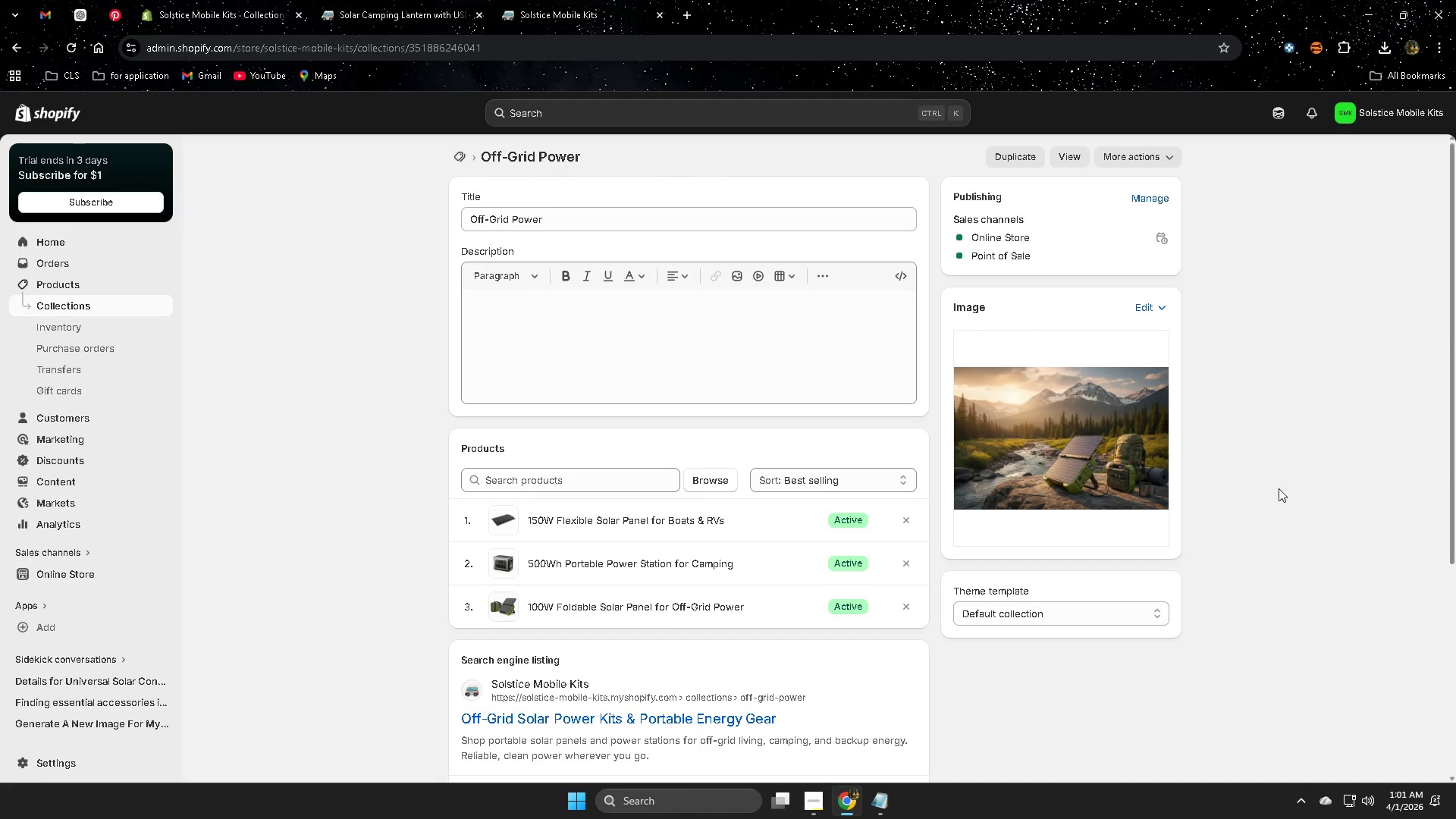 
scroll: coordinate [1114, 525], scroll_direction: down, amount: 3.0
 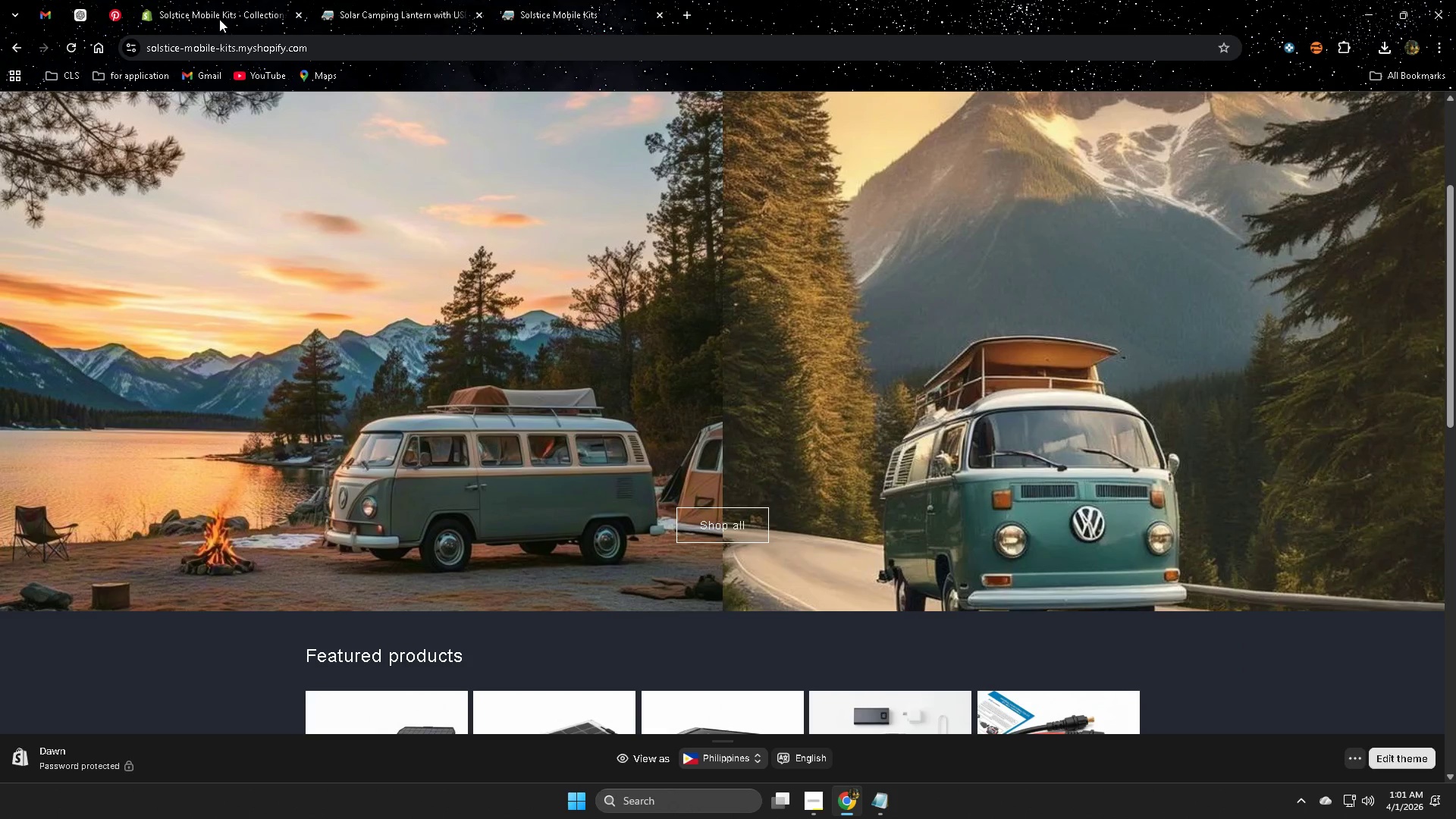 
scroll: coordinate [1156, 617], scroll_direction: up, amount: 3.0
 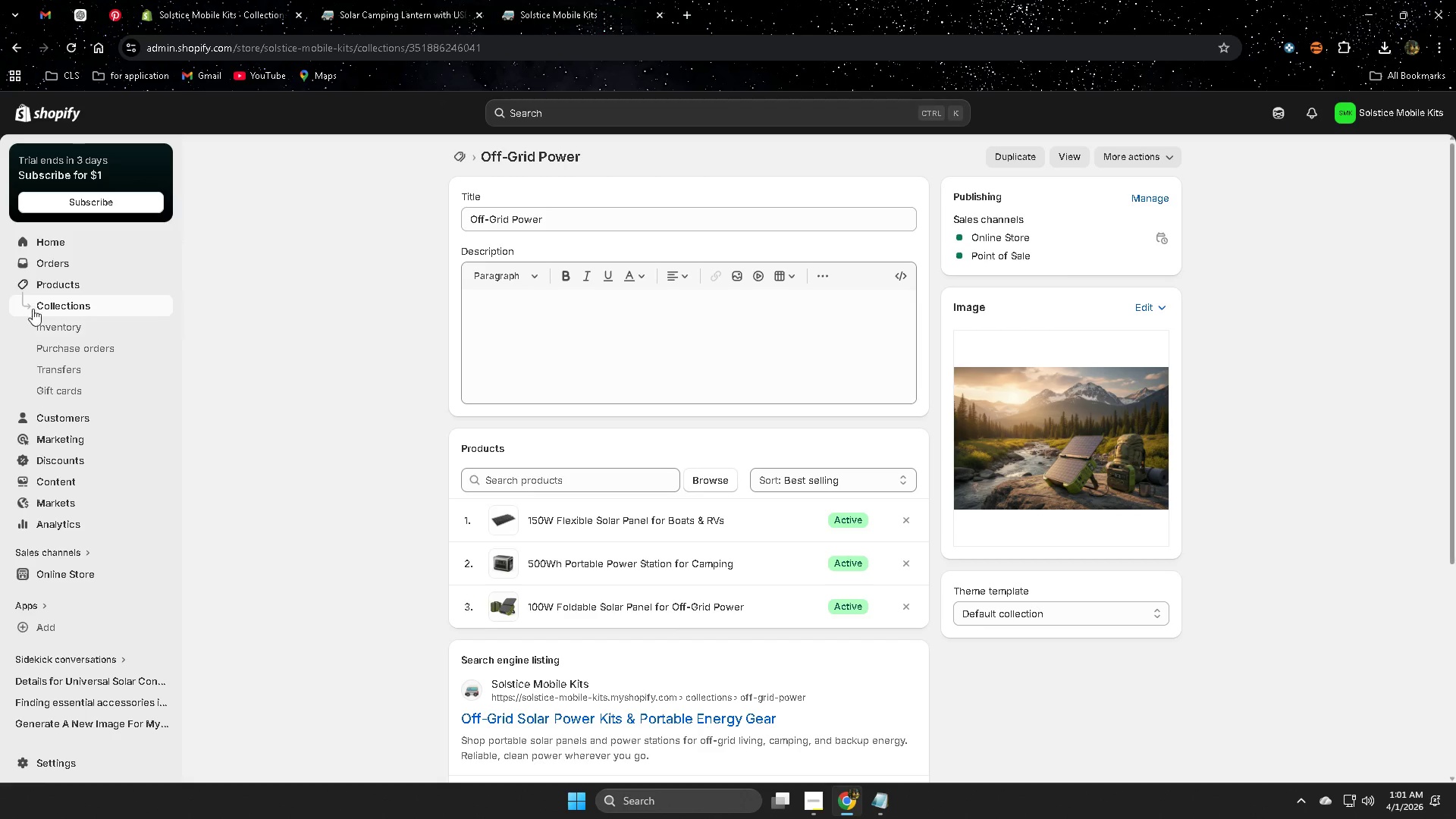 
left_click([55, 241])
 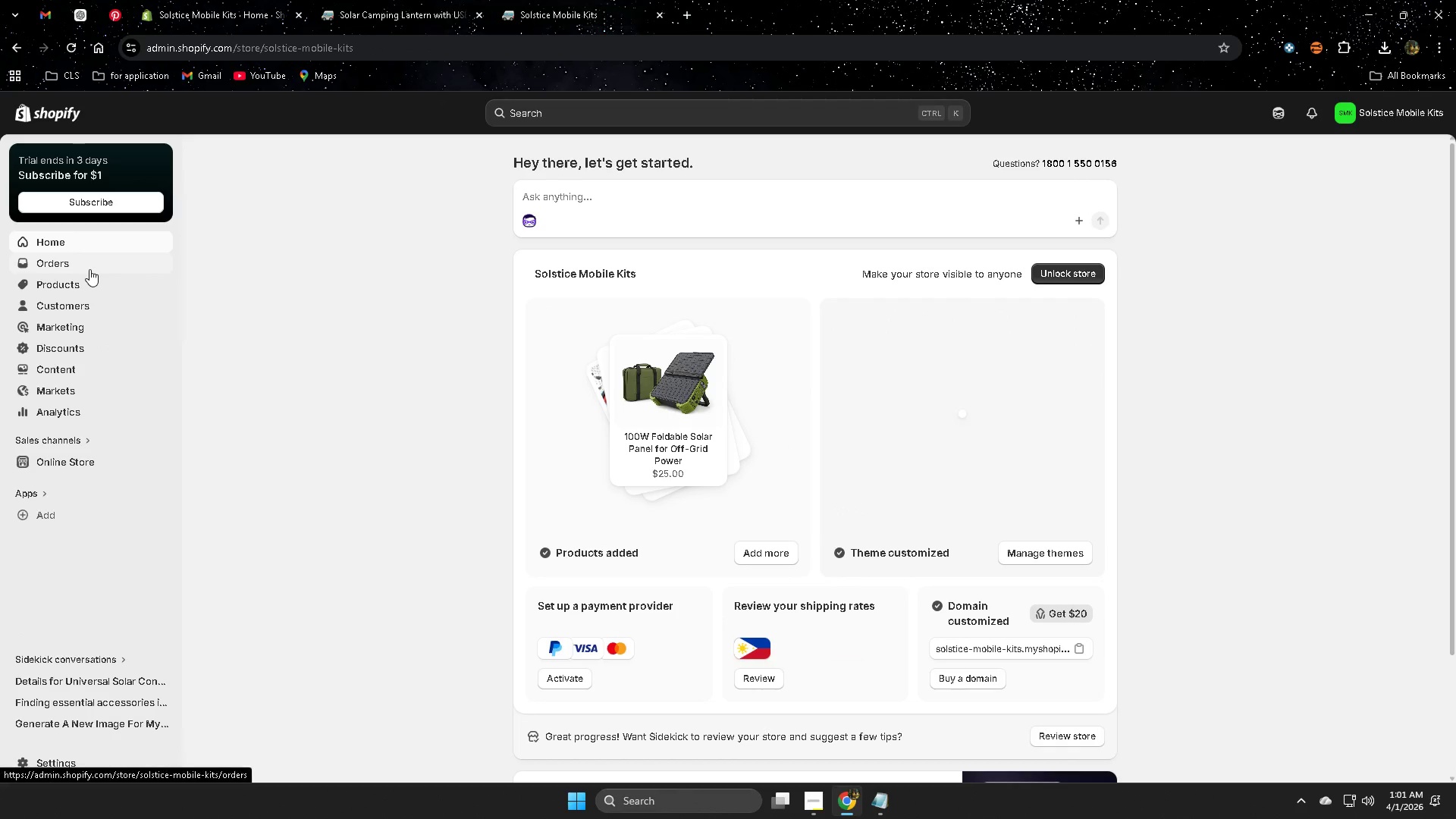 
wait(5.75)
 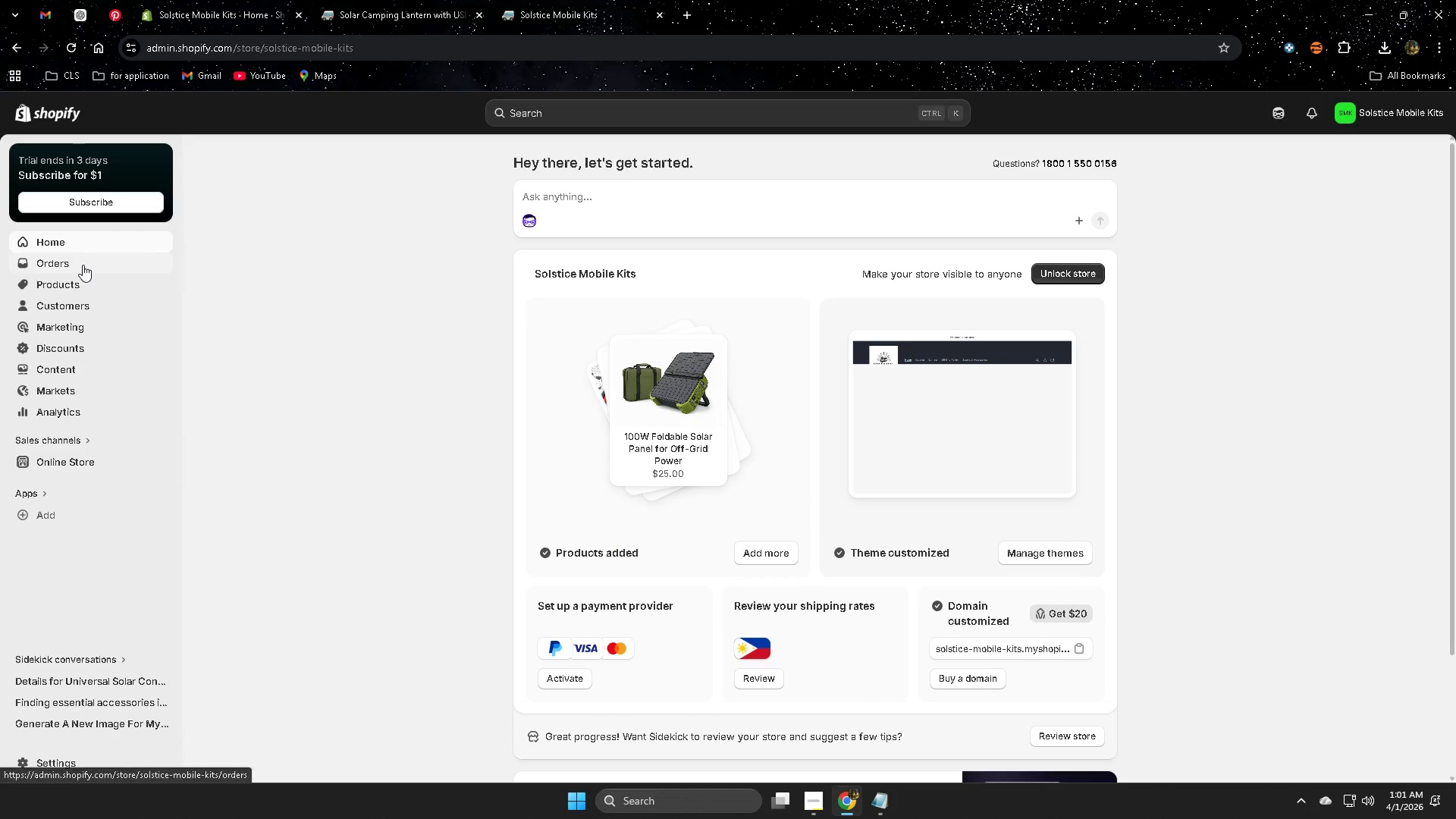 
left_click([110, 461])
 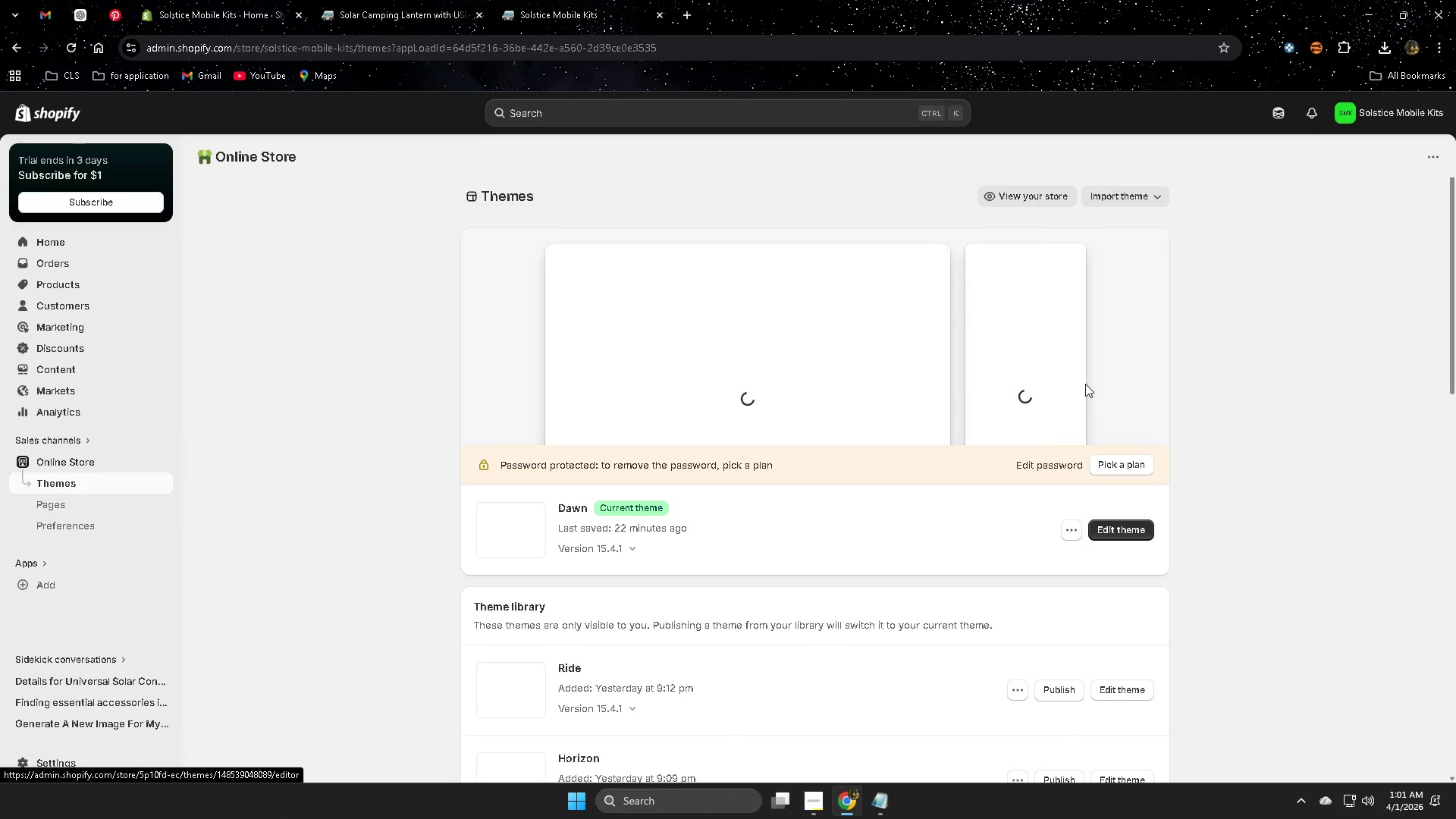 
scroll: coordinate [311, 571], scroll_direction: none, amount: 0.0
 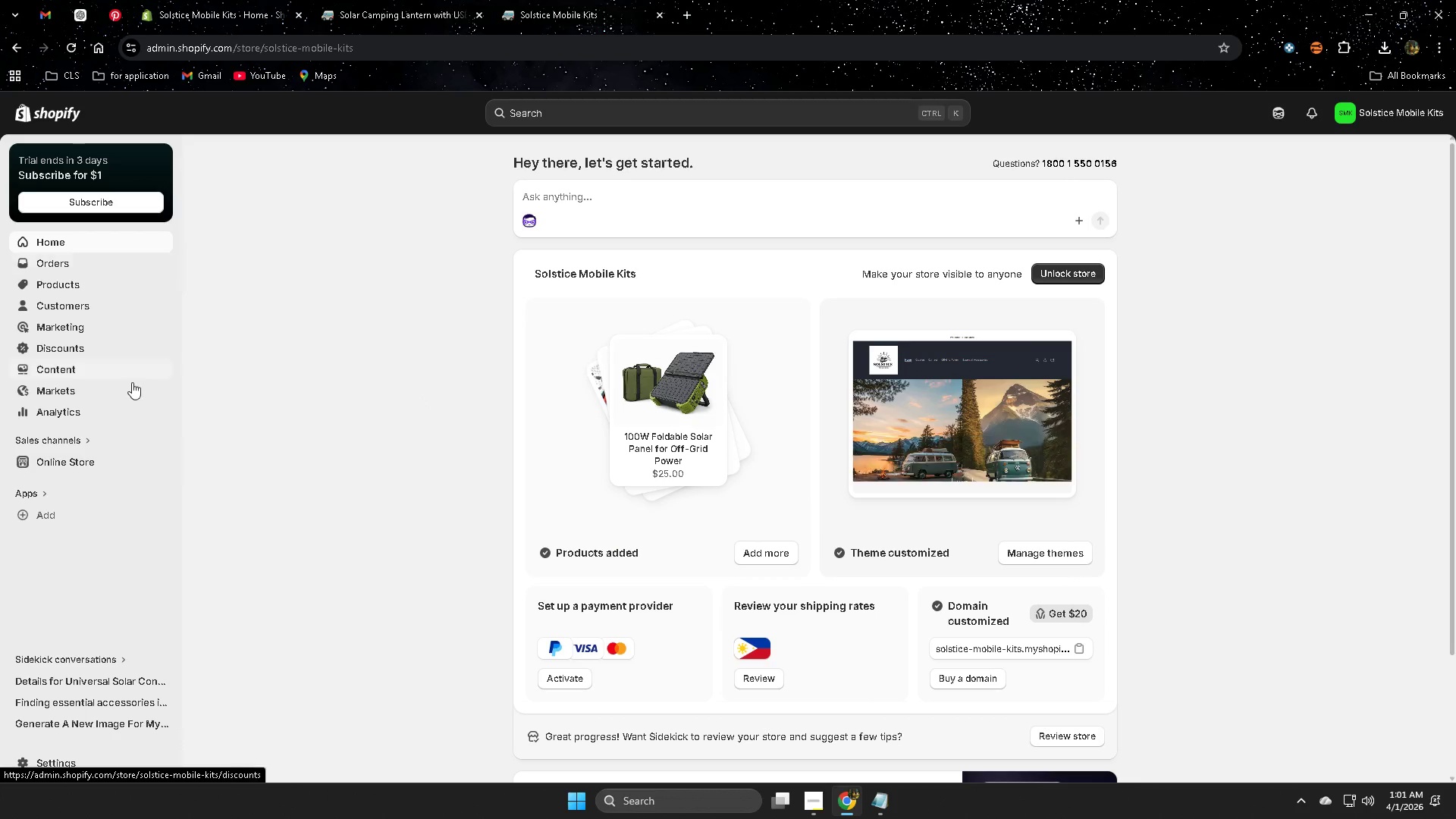 
wait(5.75)
 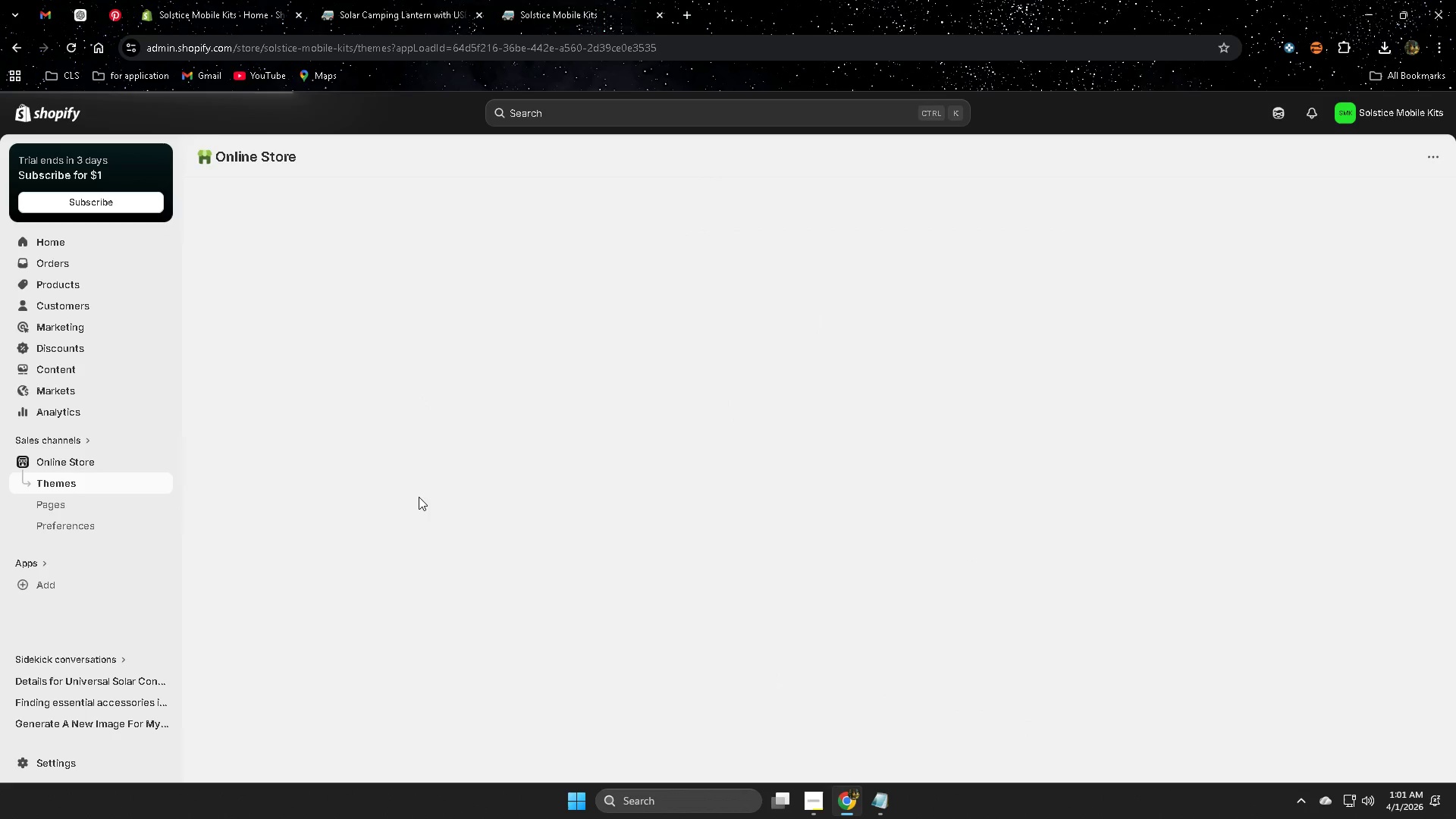 
left_click([1129, 532])
 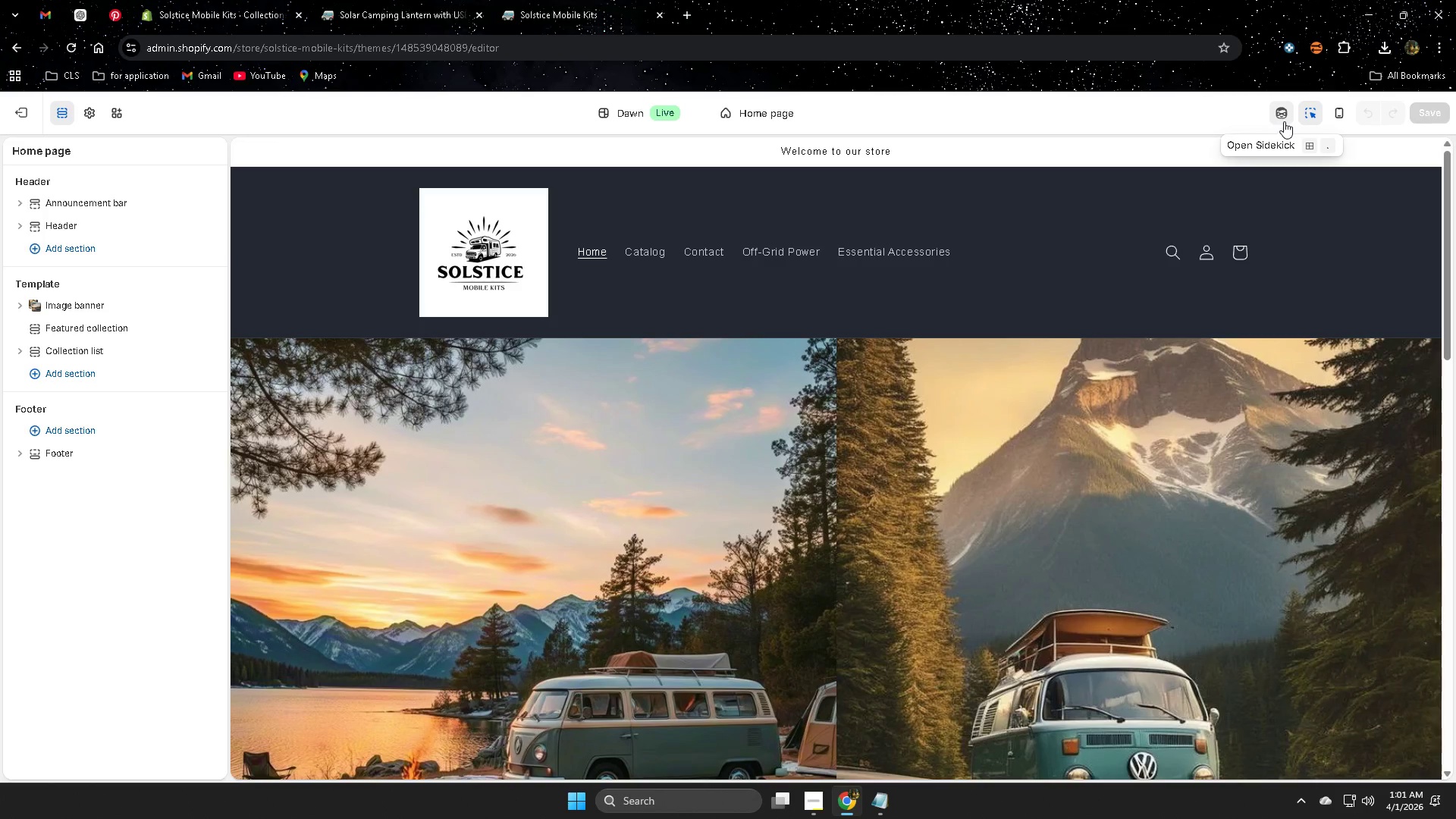 
left_click([1284, 121])
 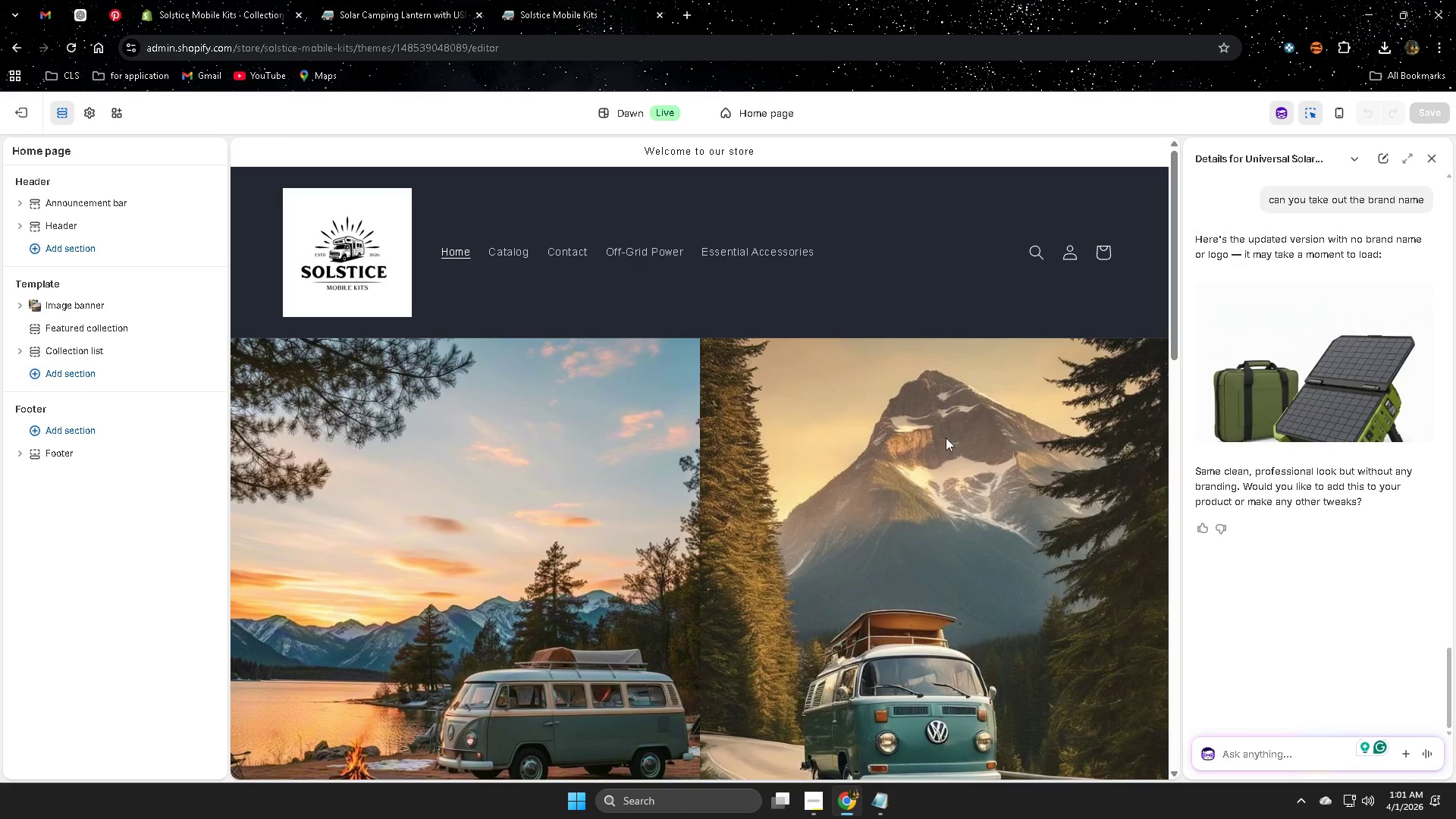 
left_click([924, 443])
 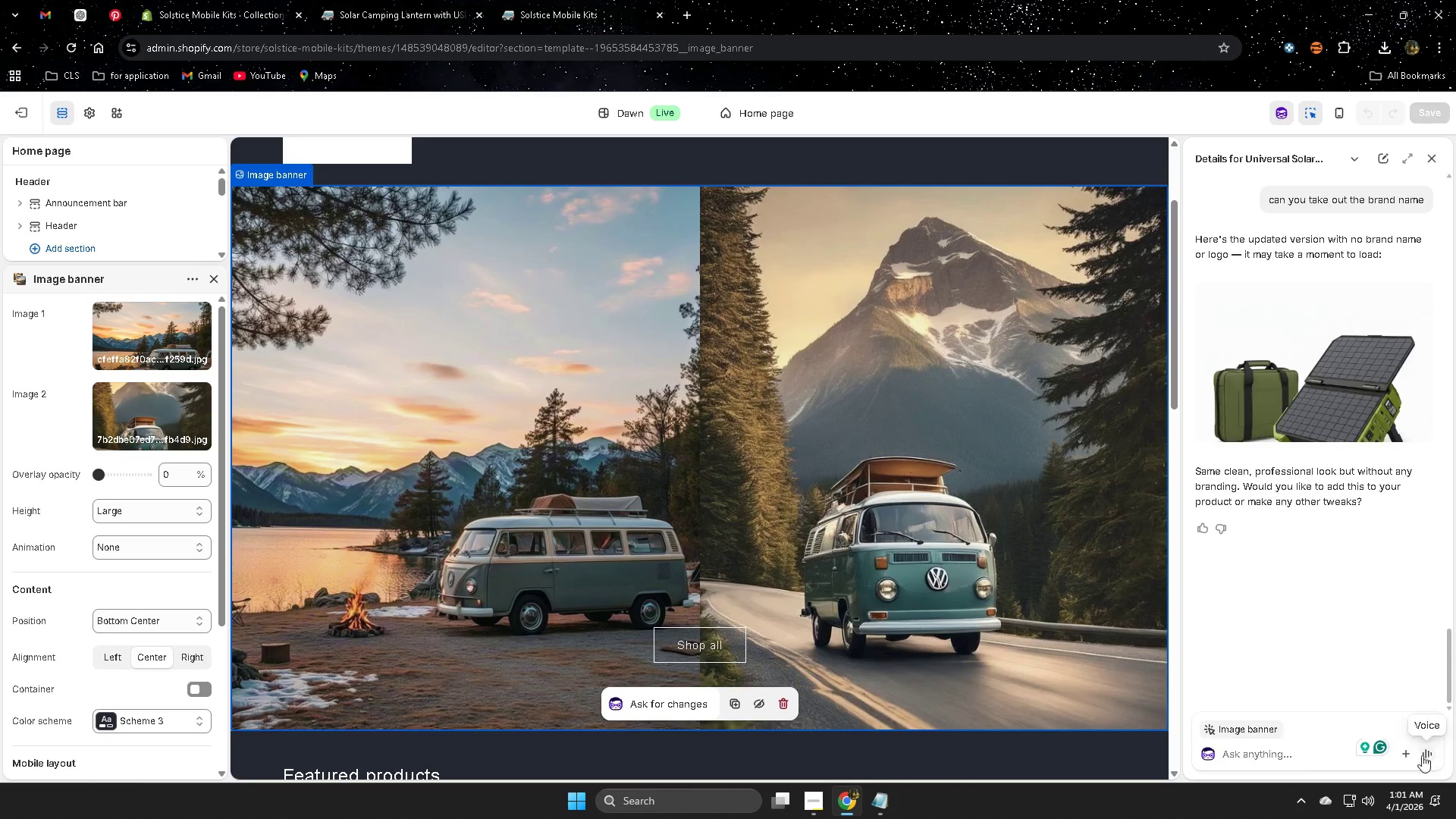 
scroll: coordinate [955, 452], scroll_direction: down, amount: 1.0
 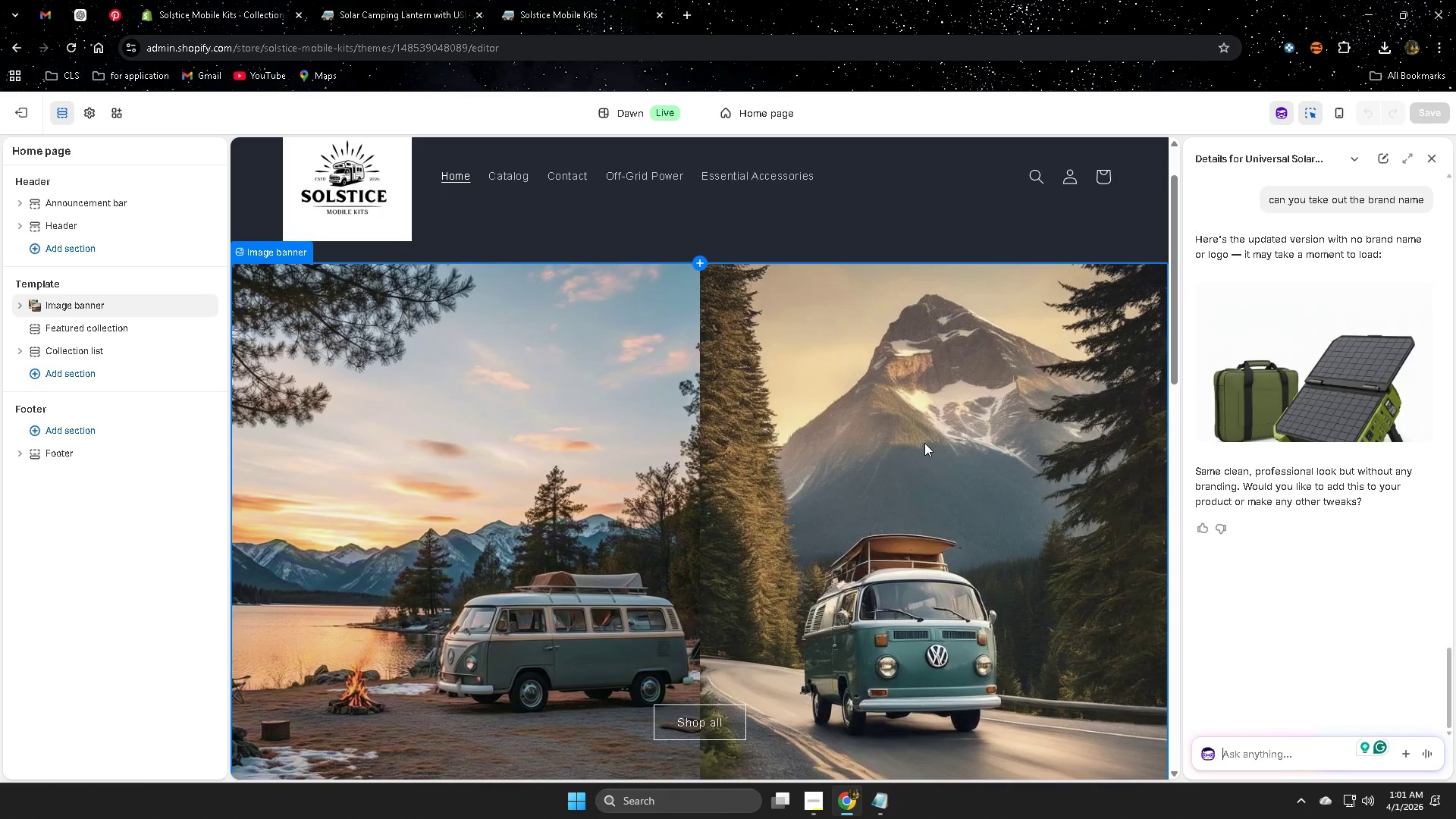 
left_click([1405, 750])
 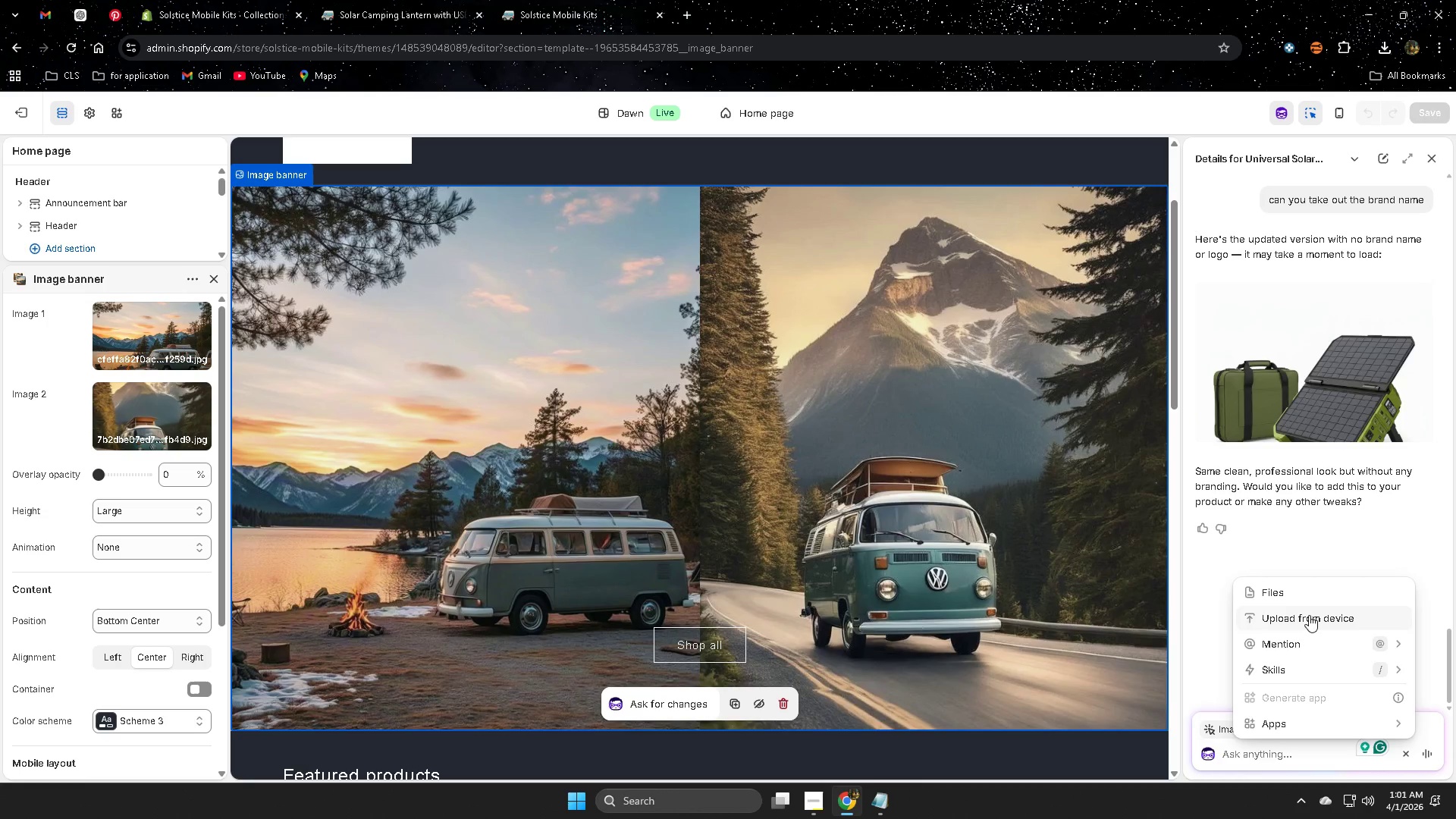 
left_click([1294, 592])
 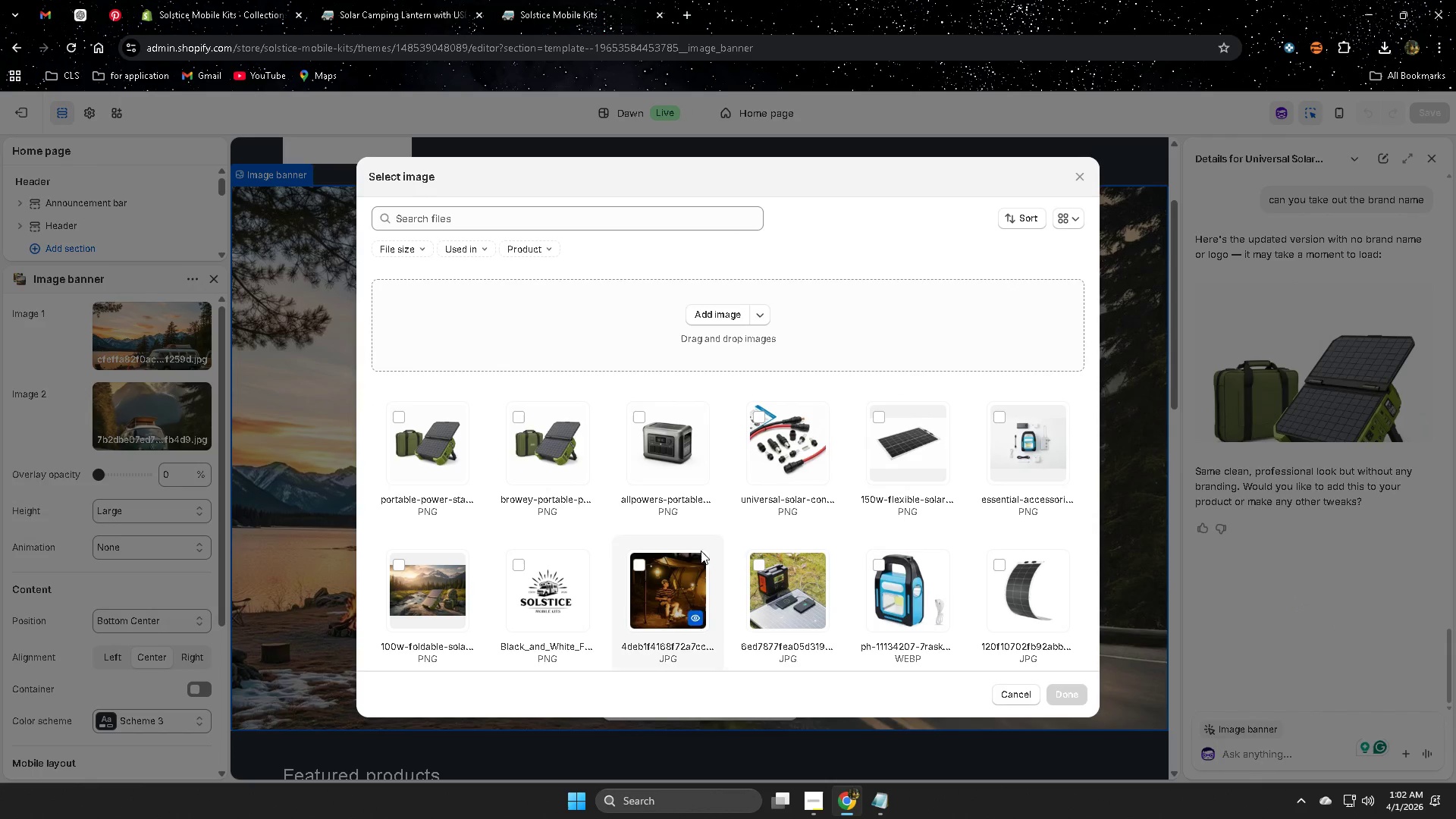 
left_click([524, 548])
 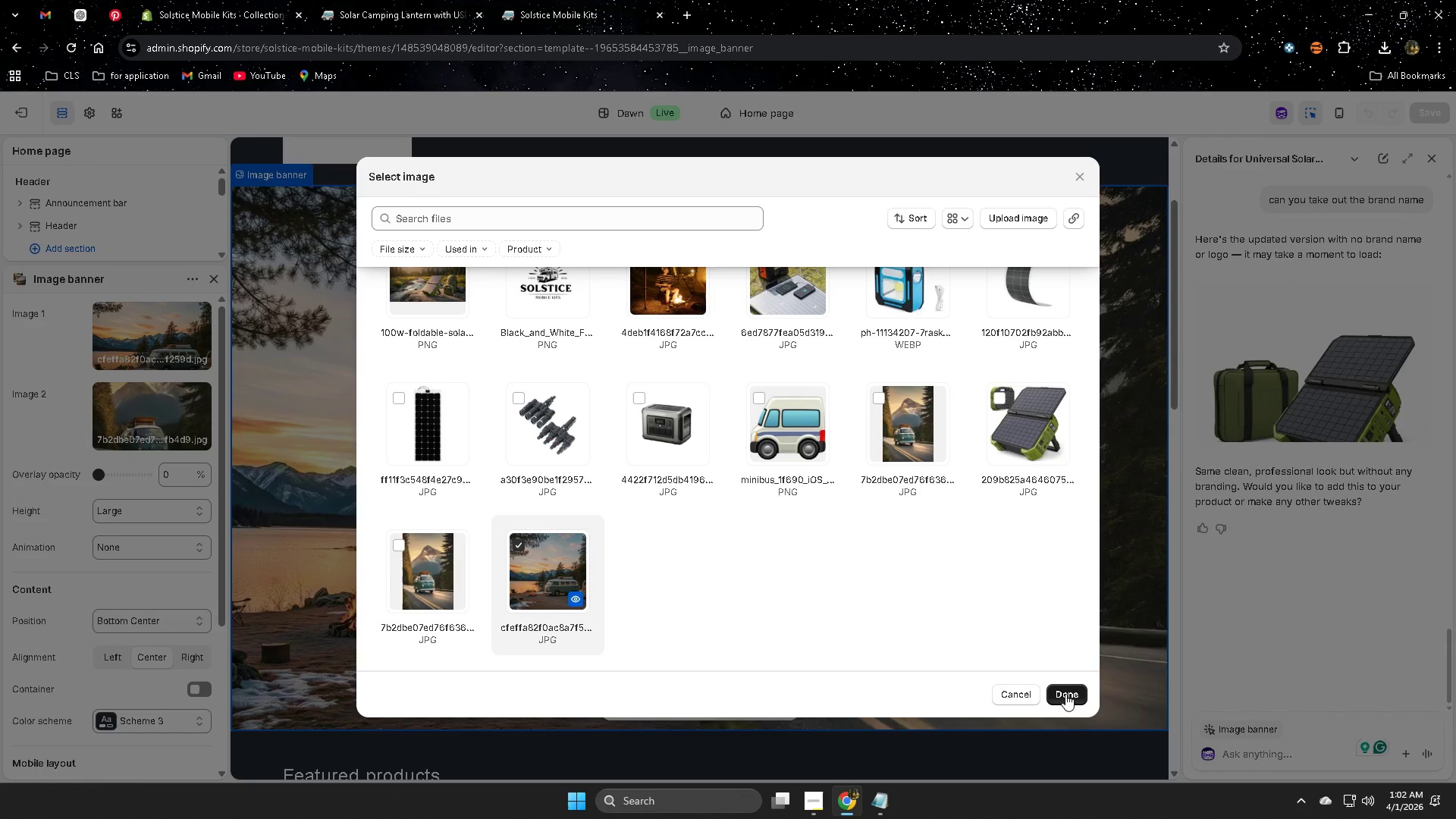 
scroll: coordinate [741, 578], scroll_direction: down, amount: 5.0
 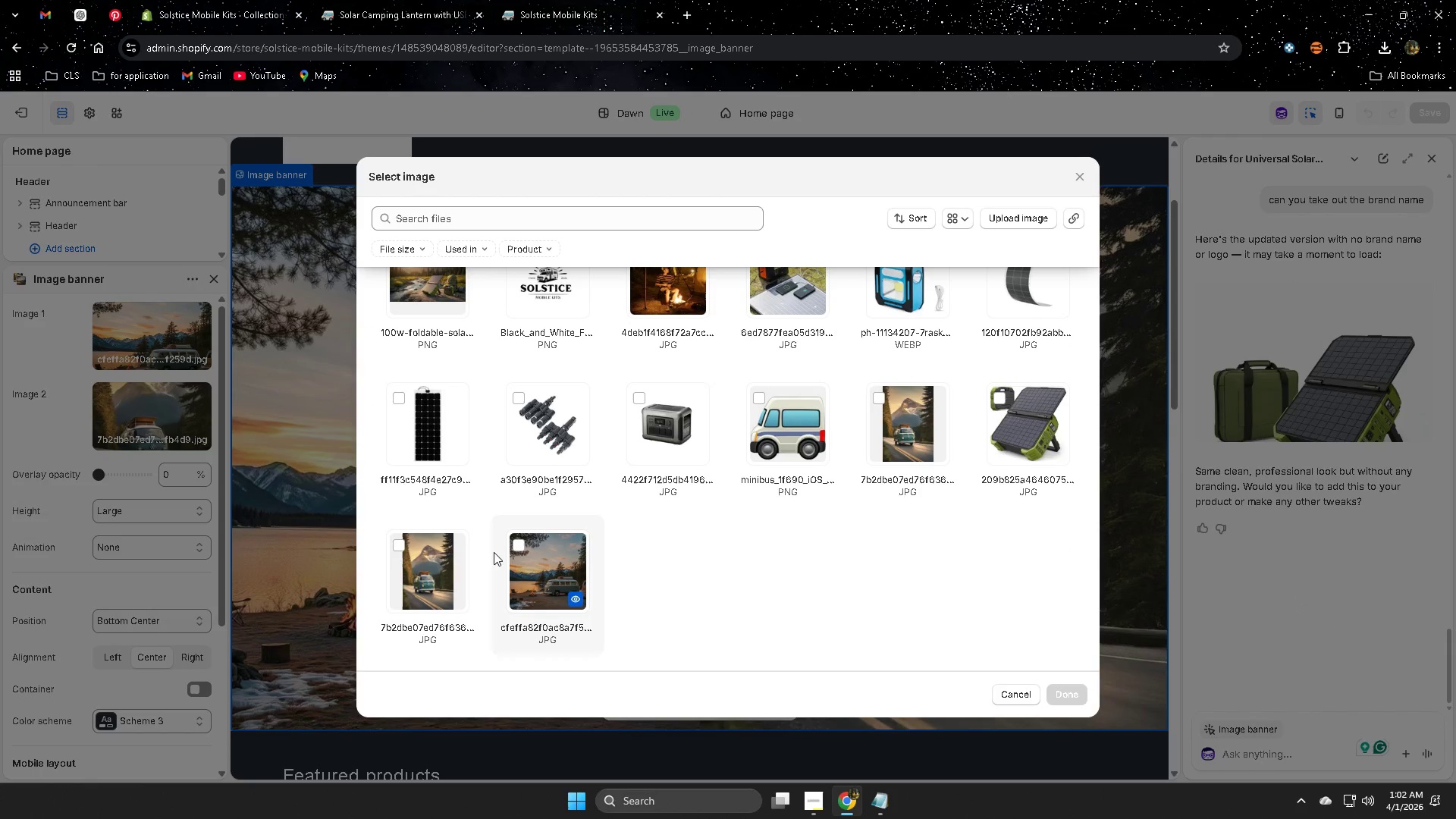 
left_click([1064, 694])
 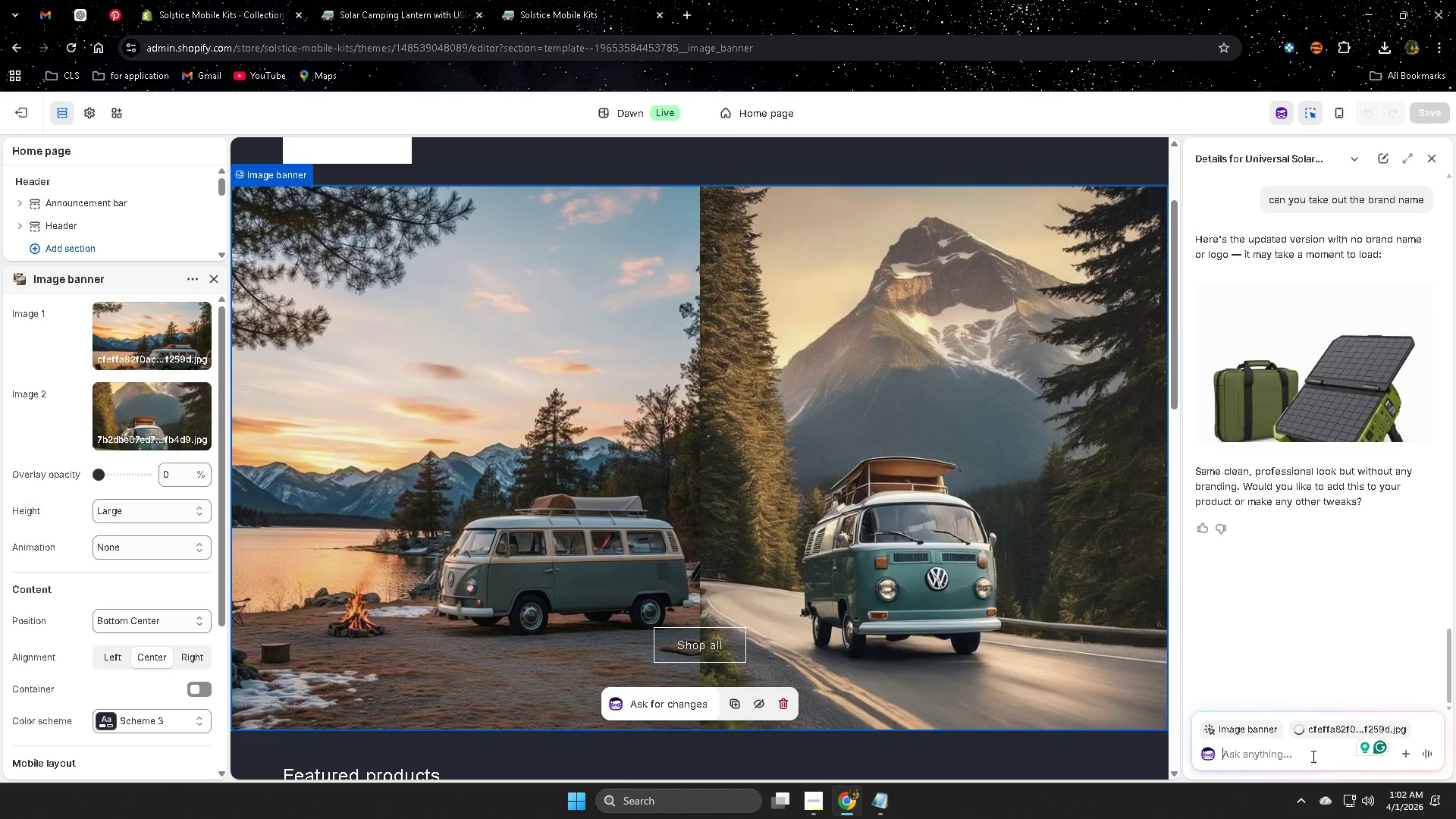 
type(can you in)
key(Backspace)
key(Backspace)
type(mka)
key(Backspace)
key(Backspace)
type(ake this qh)
key(Backspace)
key(Backspace)
type(his)
key(Backspace)
type(gh qya)
key(Backspace)
key(Backspace)
type(uality for my banner)
 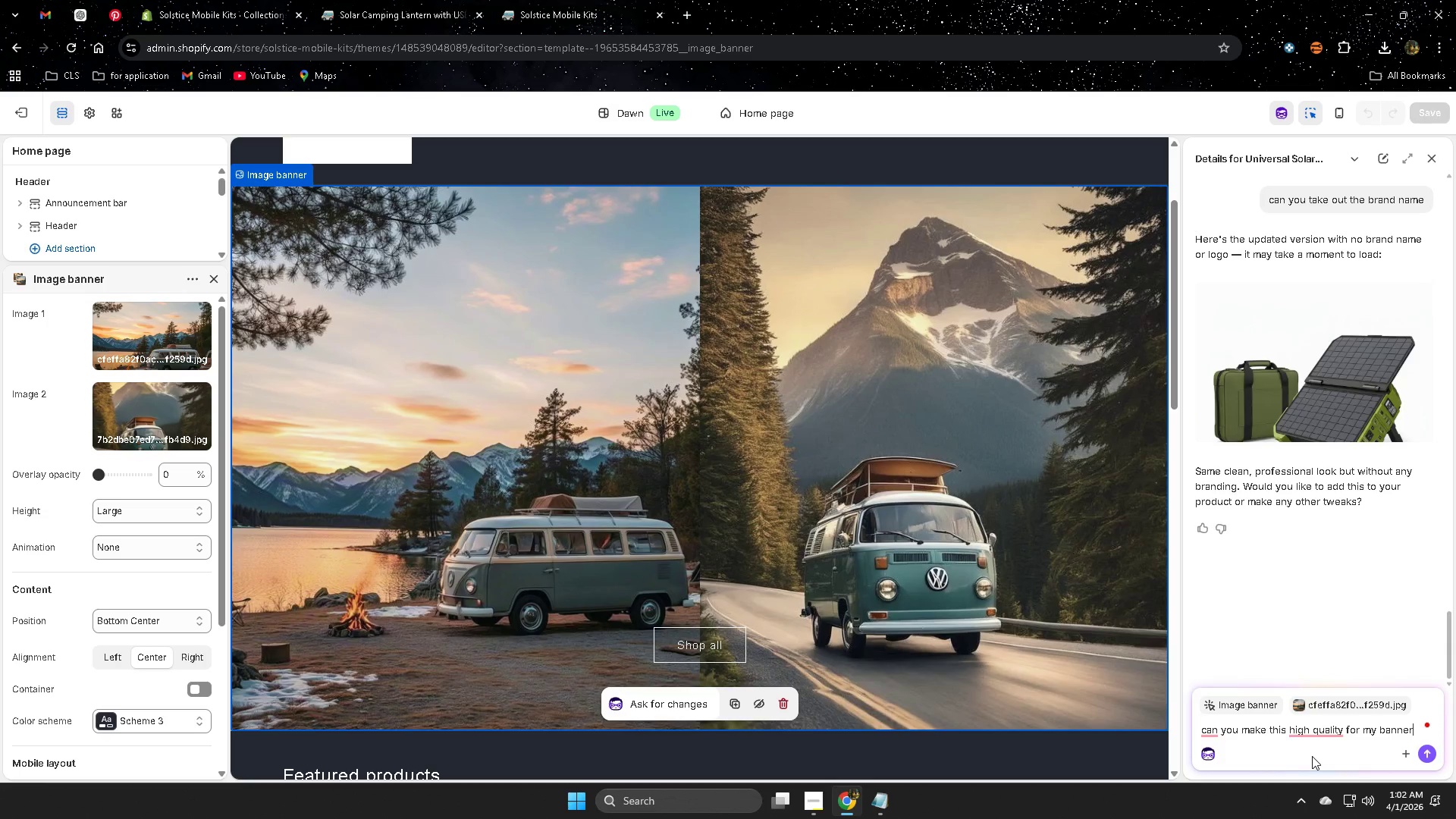 
hold_key(key=ArrowLeft, duration=0.97)
 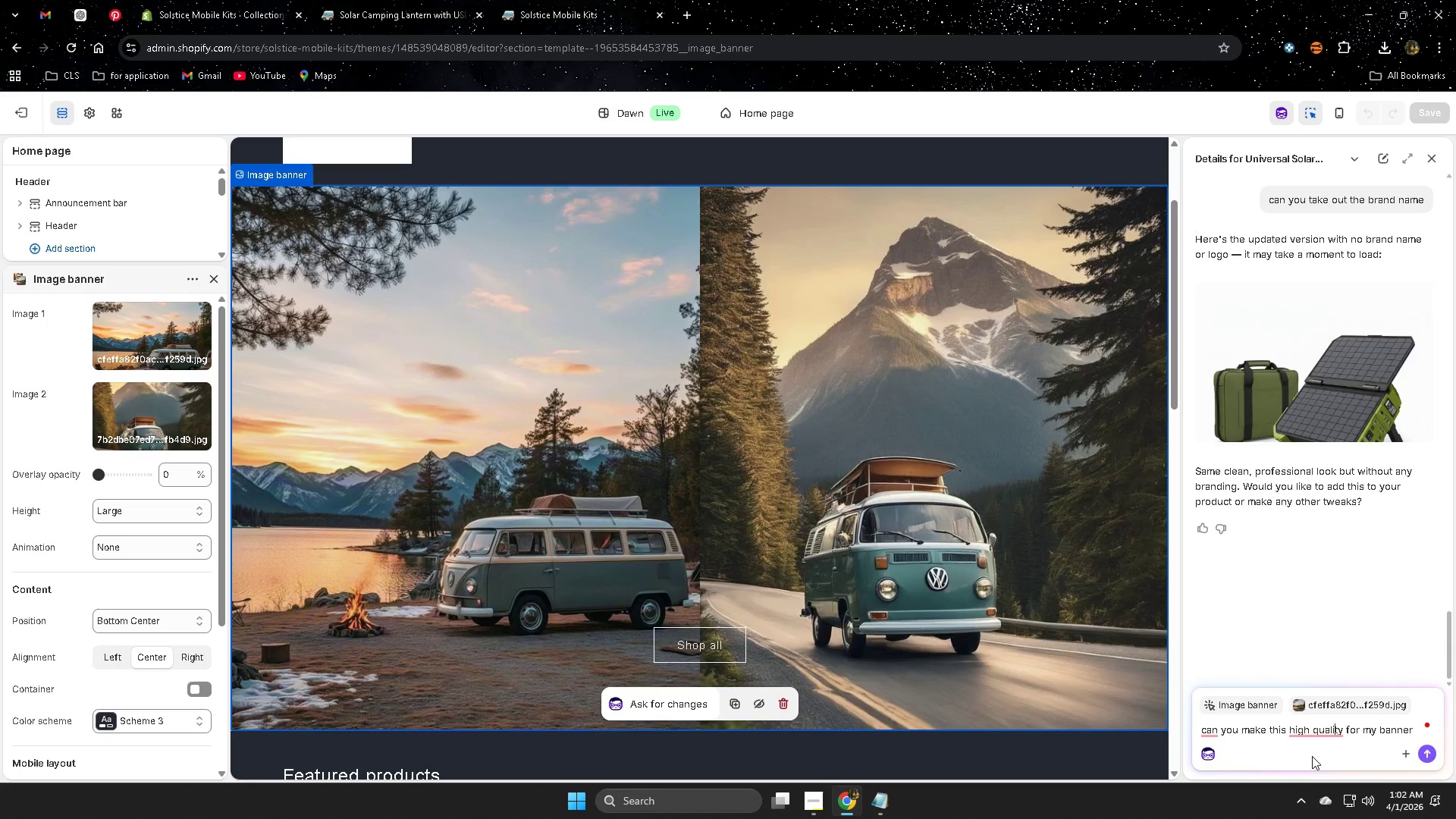 
key(ArrowRight)
 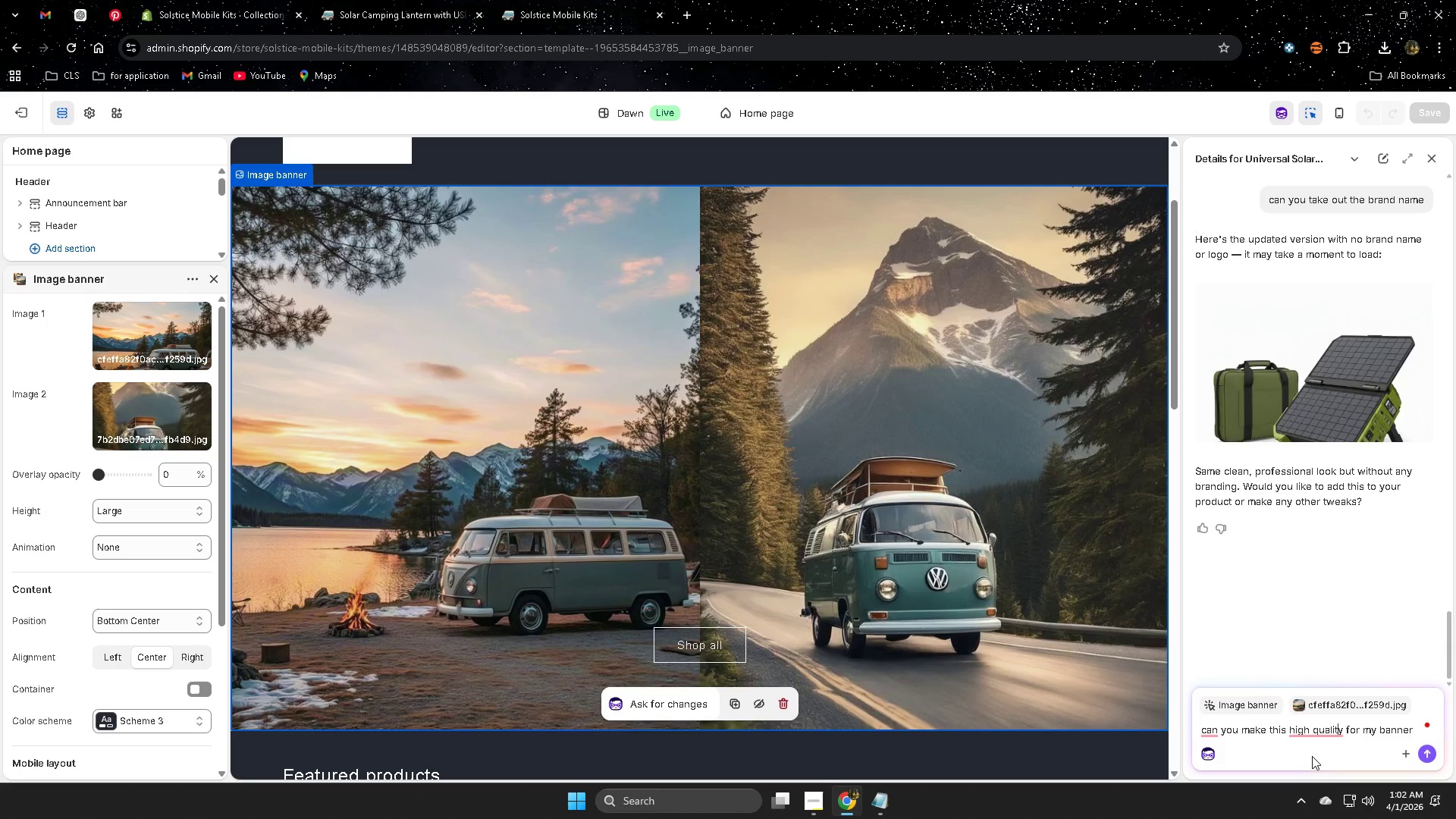 
key(ArrowRight)
 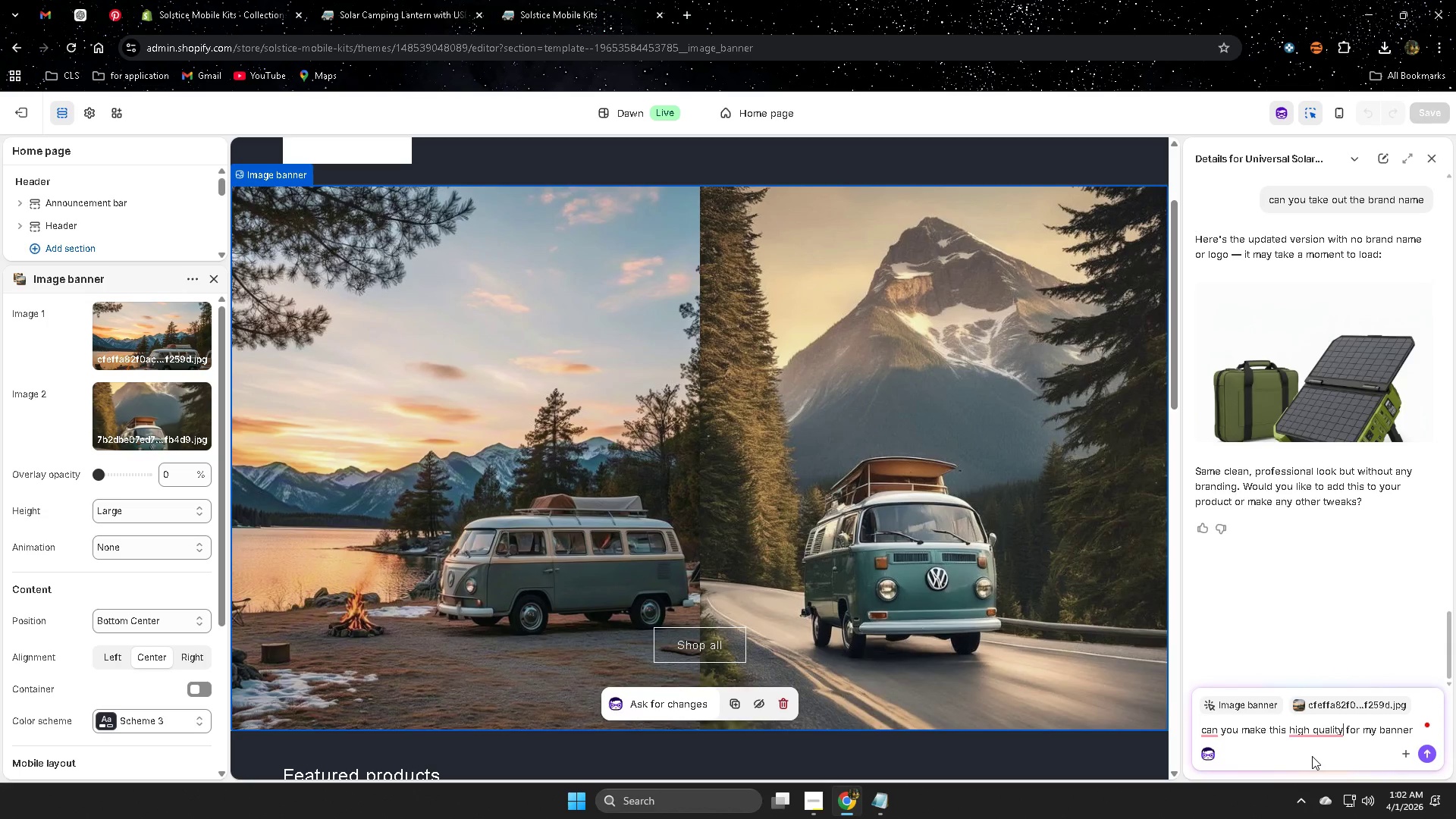 
type( imga)
key(Backspace)
key(Backspace)
type(age)
 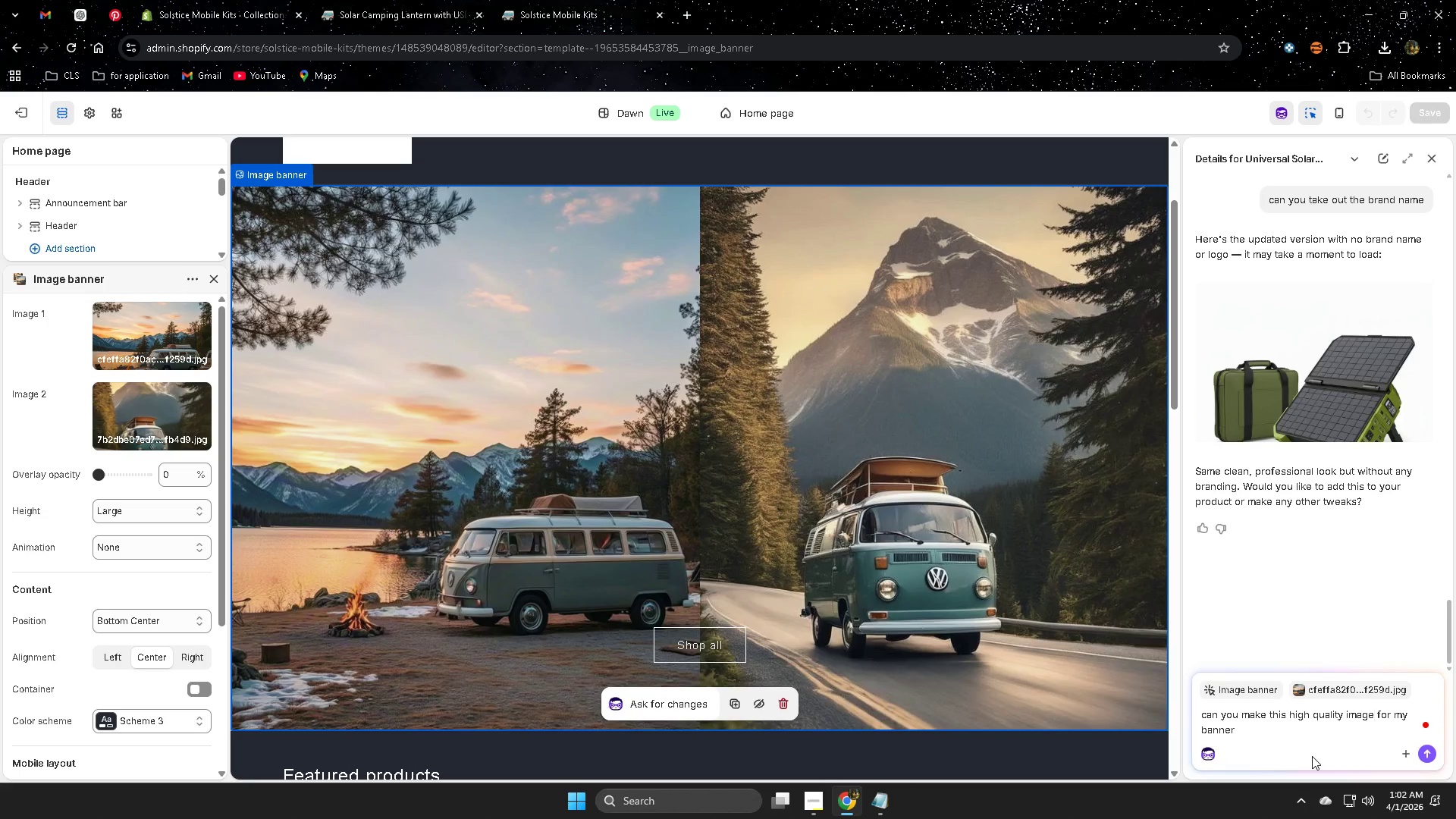 
key(Enter)
 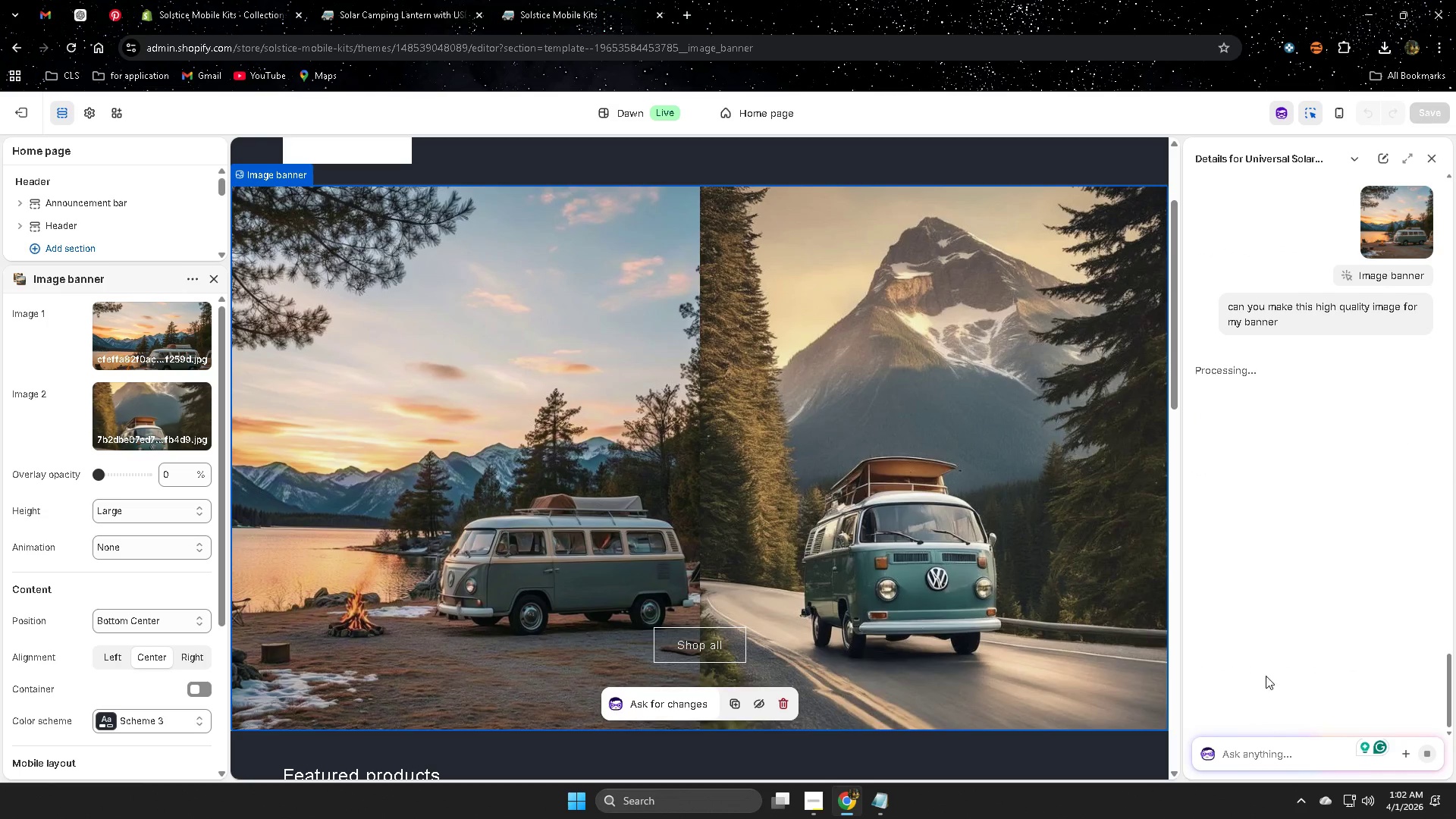 
wait(9.31)
 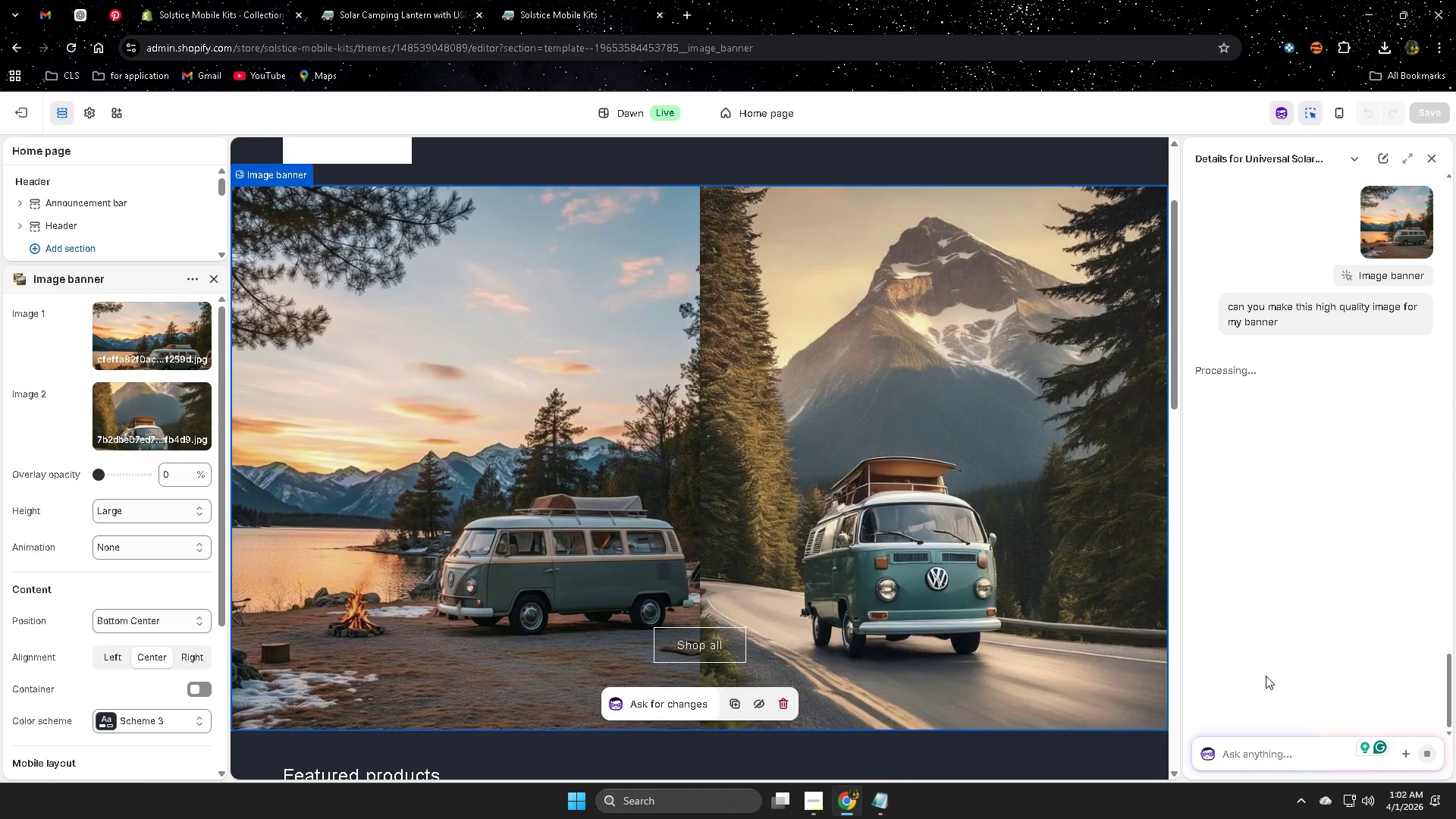 
scroll: coordinate [804, 535], scroll_direction: up, amount: 1.0
 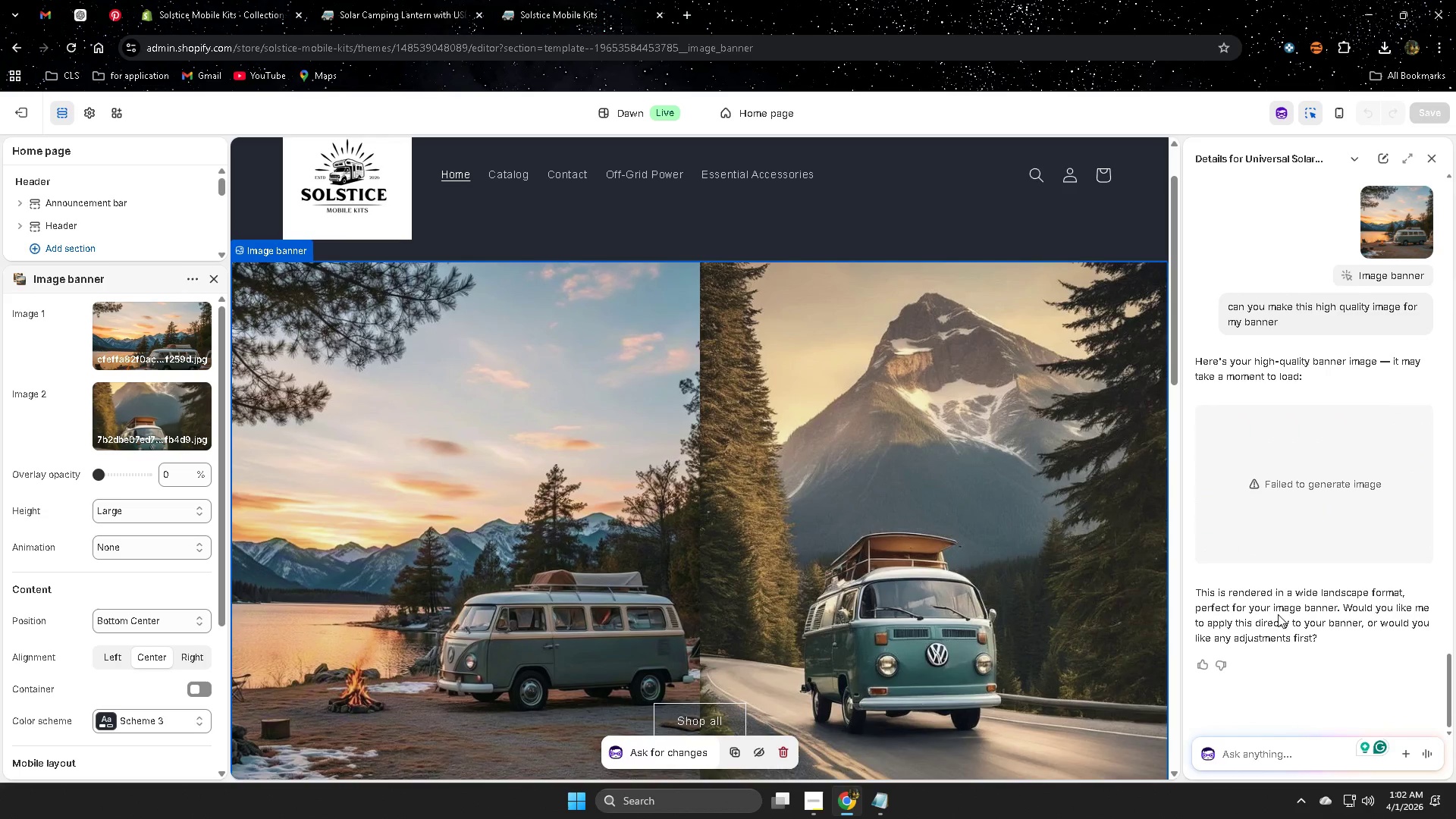 
wait(13.1)
 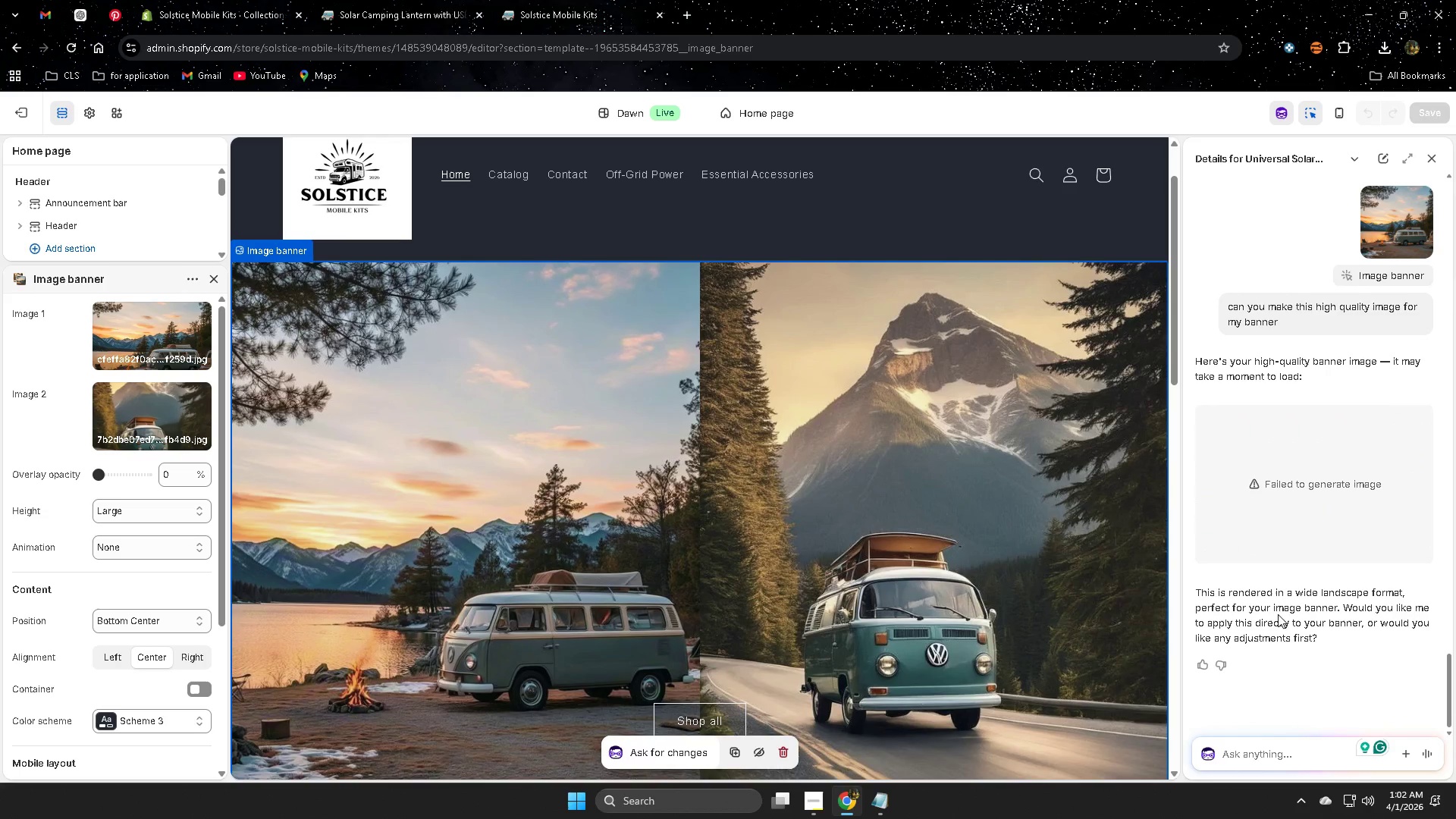 
scroll: coordinate [1354, 555], scroll_direction: up, amount: 1.0
 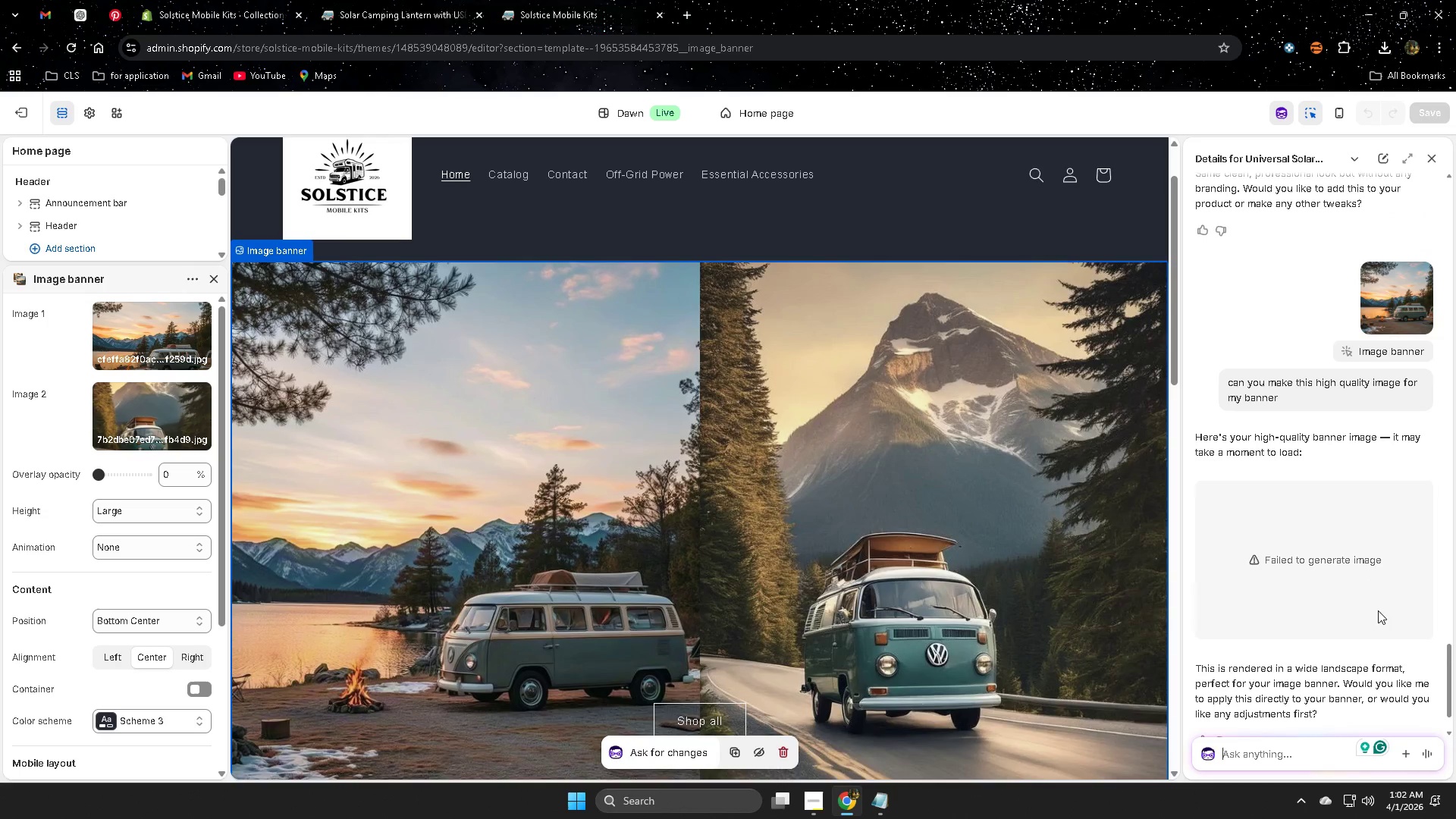 
left_click([1271, 748])
 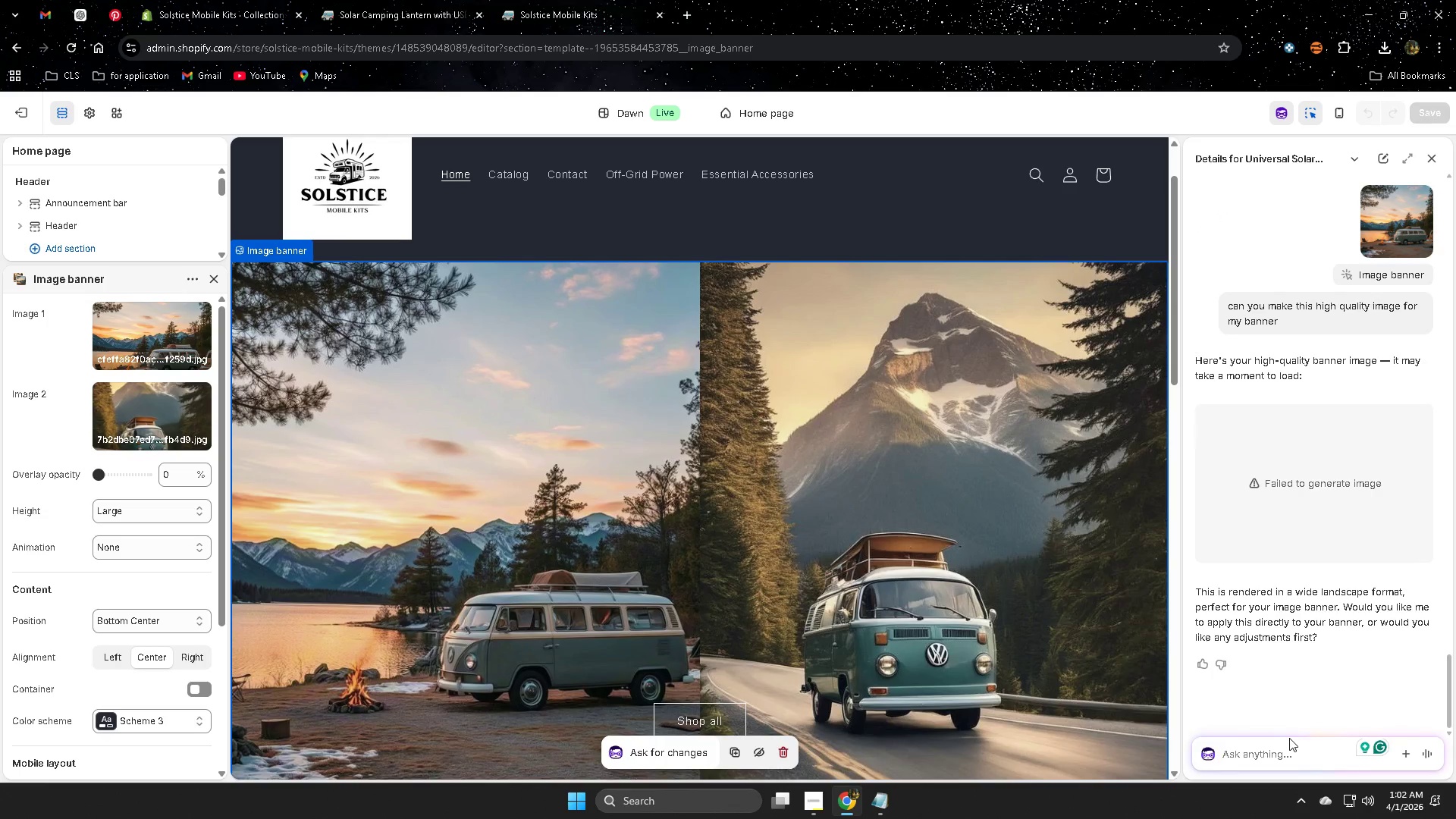 
scroll: coordinate [1358, 578], scroll_direction: down, amount: 3.0
 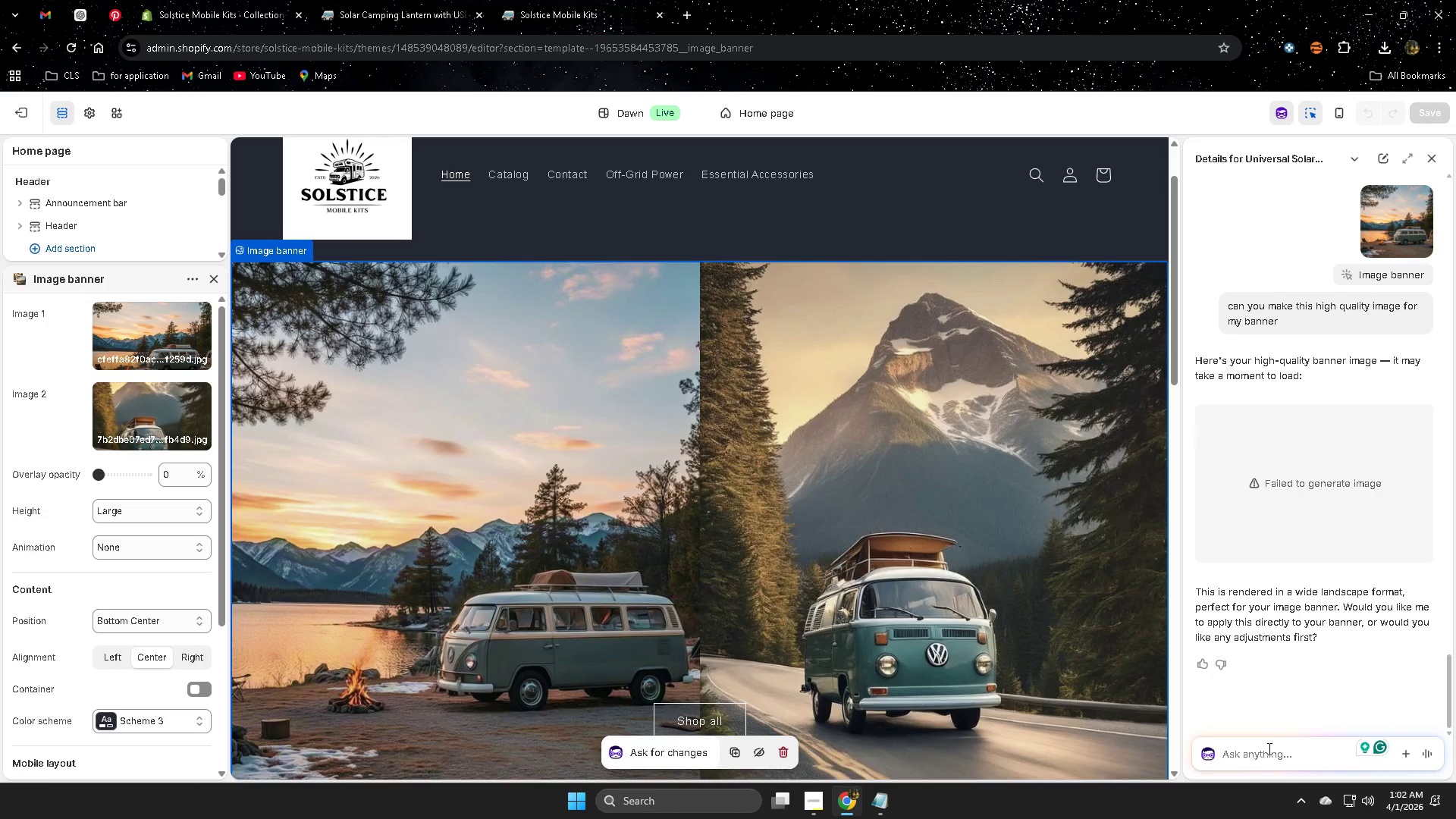 
type(ok)
 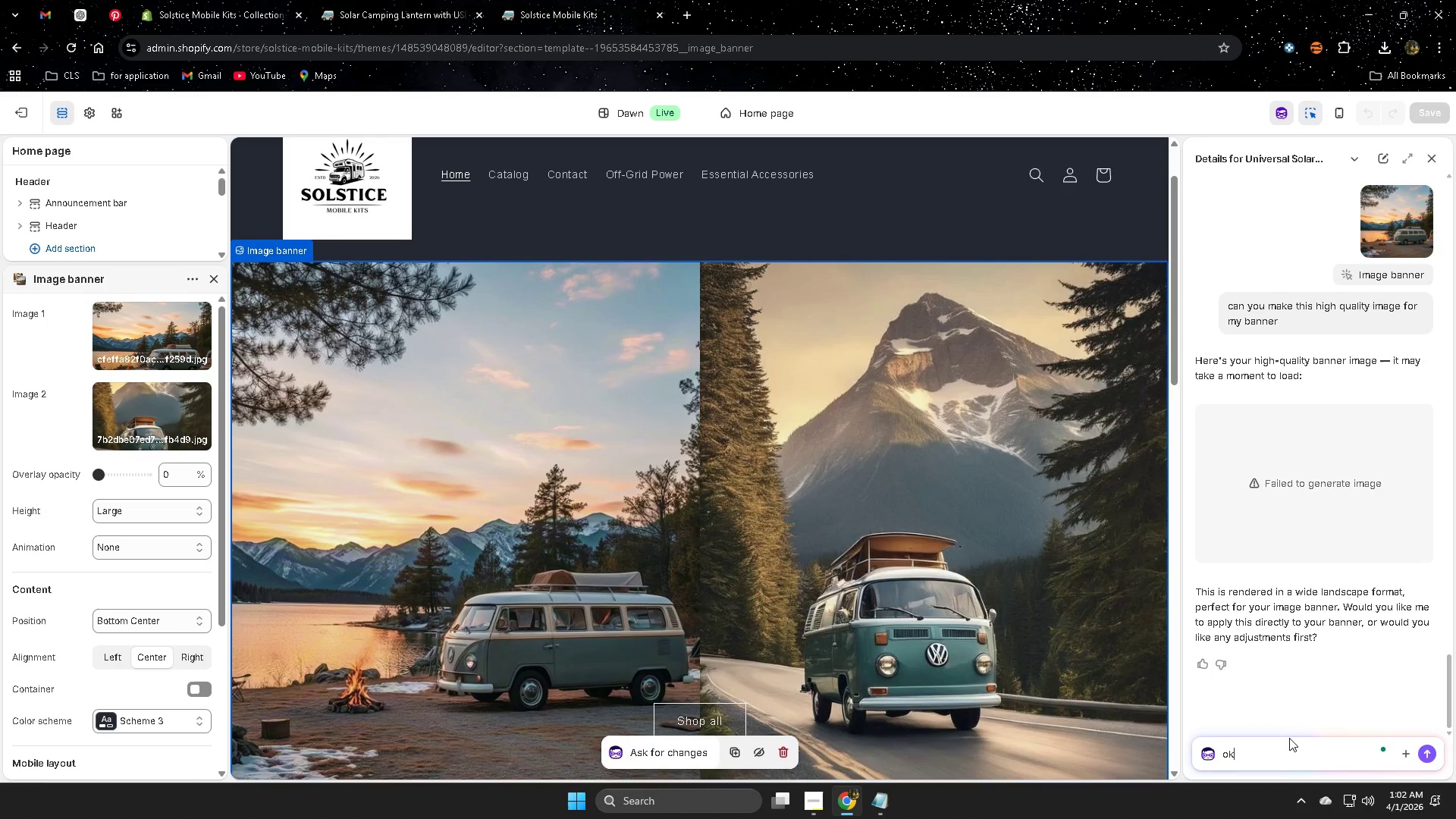 
key(Enter)
 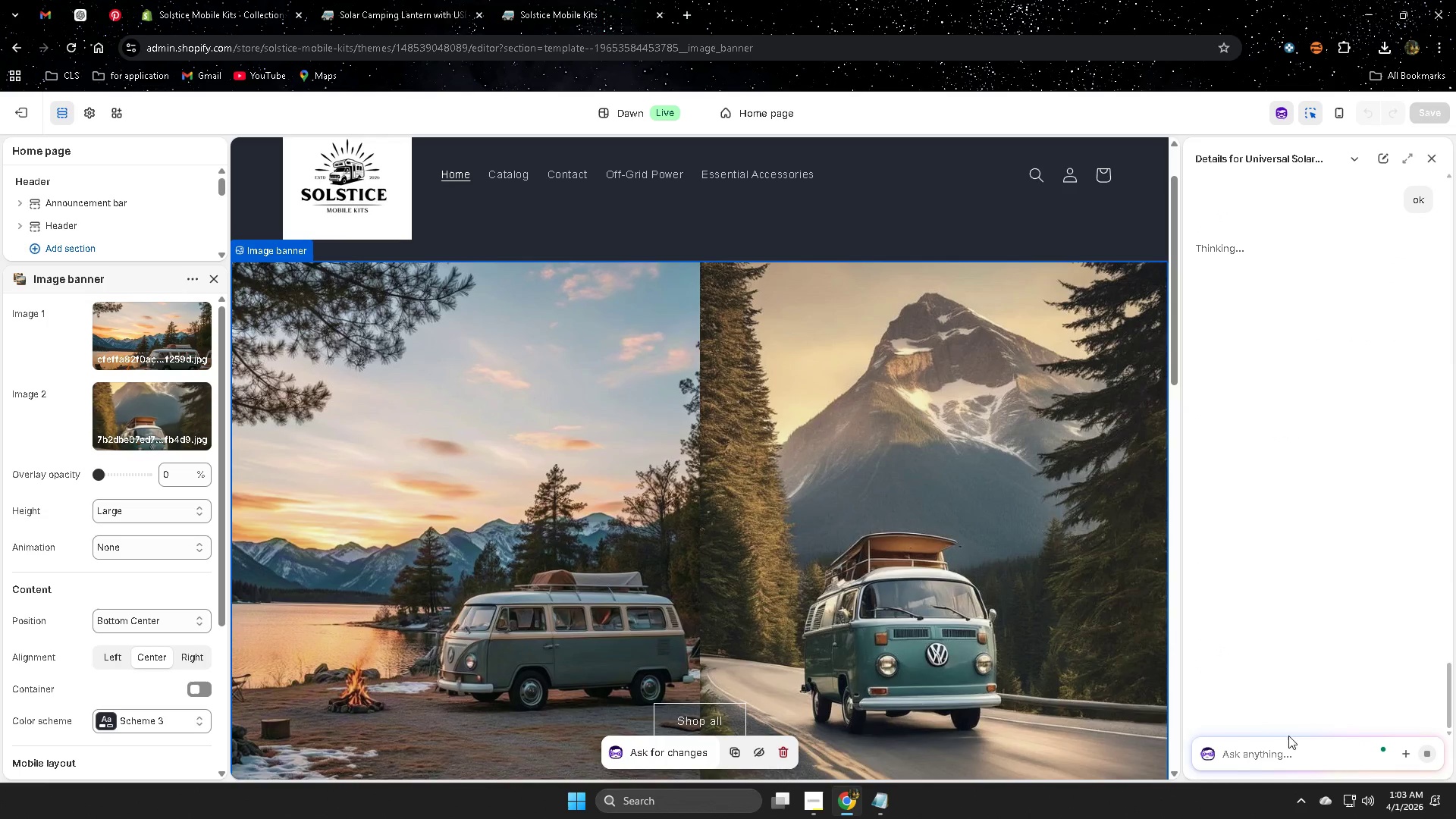 
mouse_move([1278, 723])
 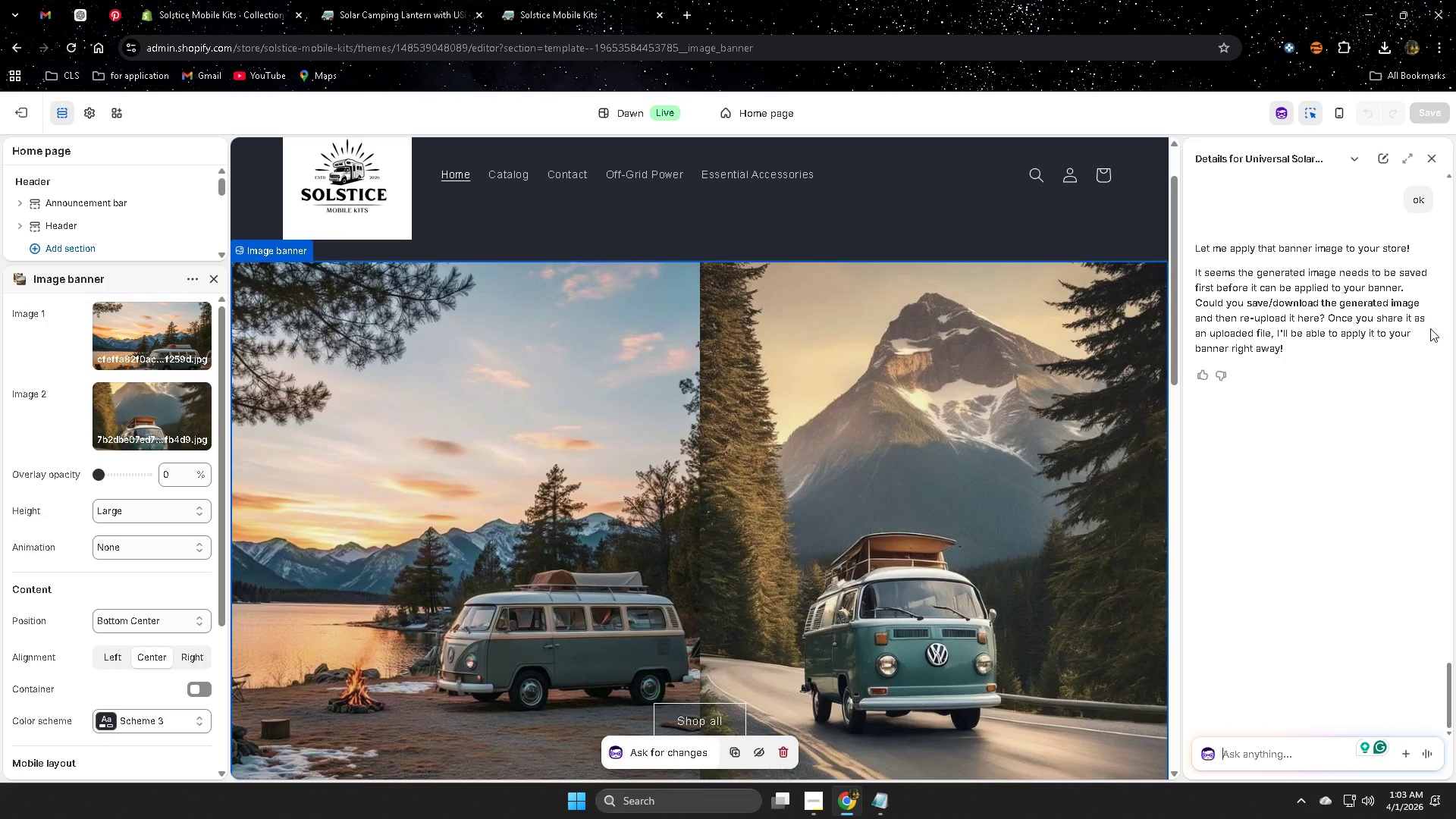 
wait(20.0)
 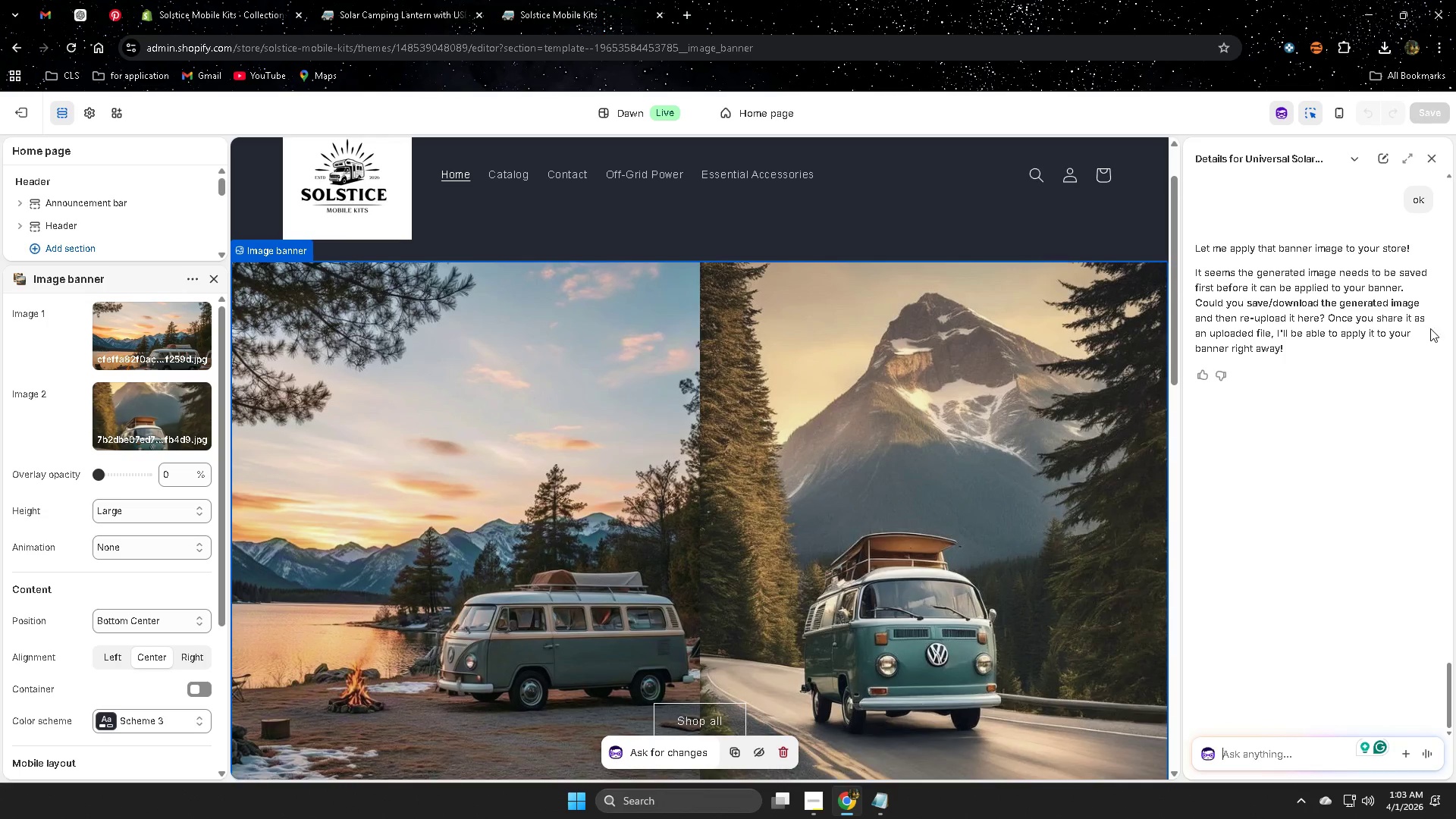 
left_click([1404, 752])
 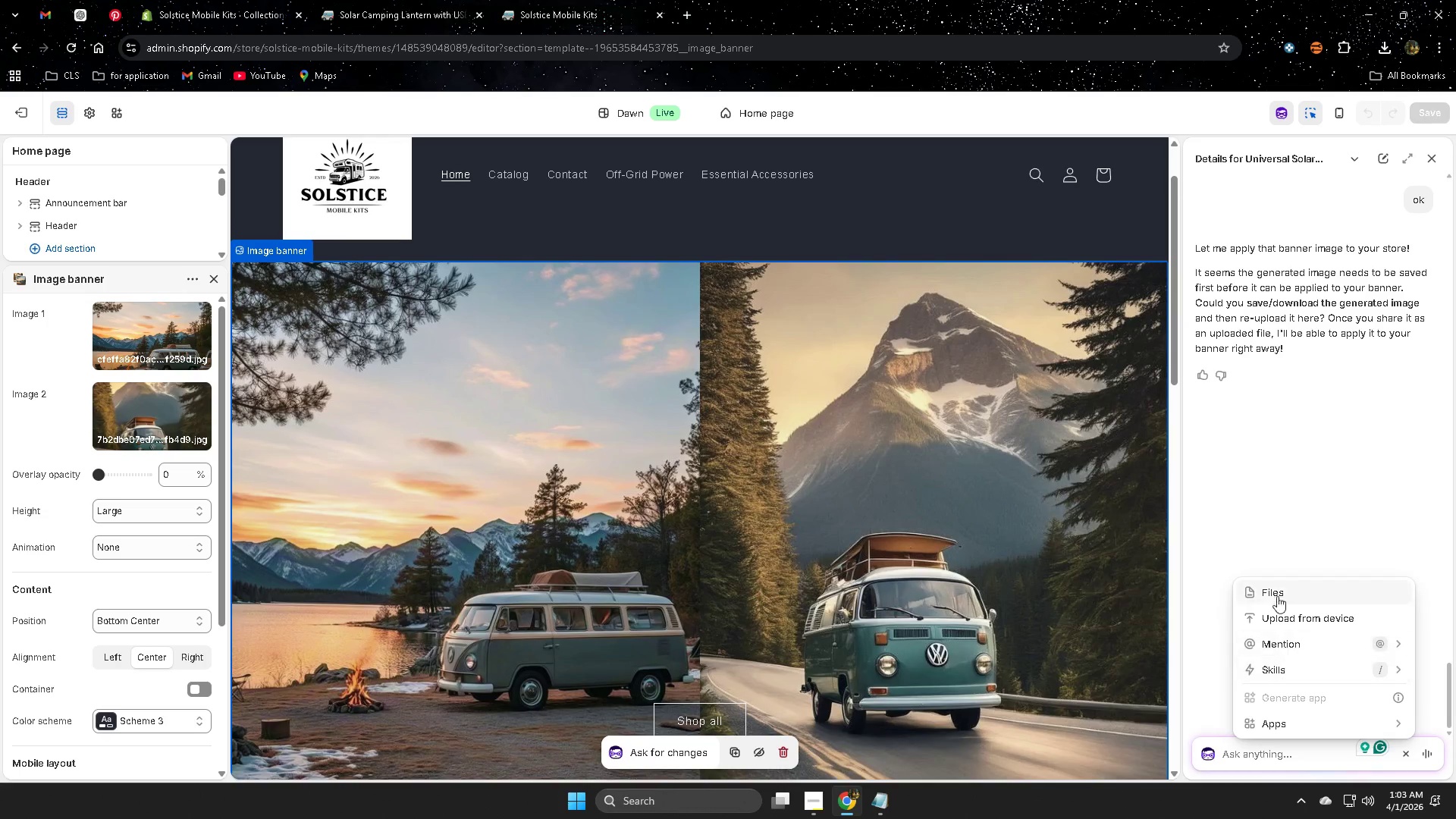 
left_click([1277, 589])
 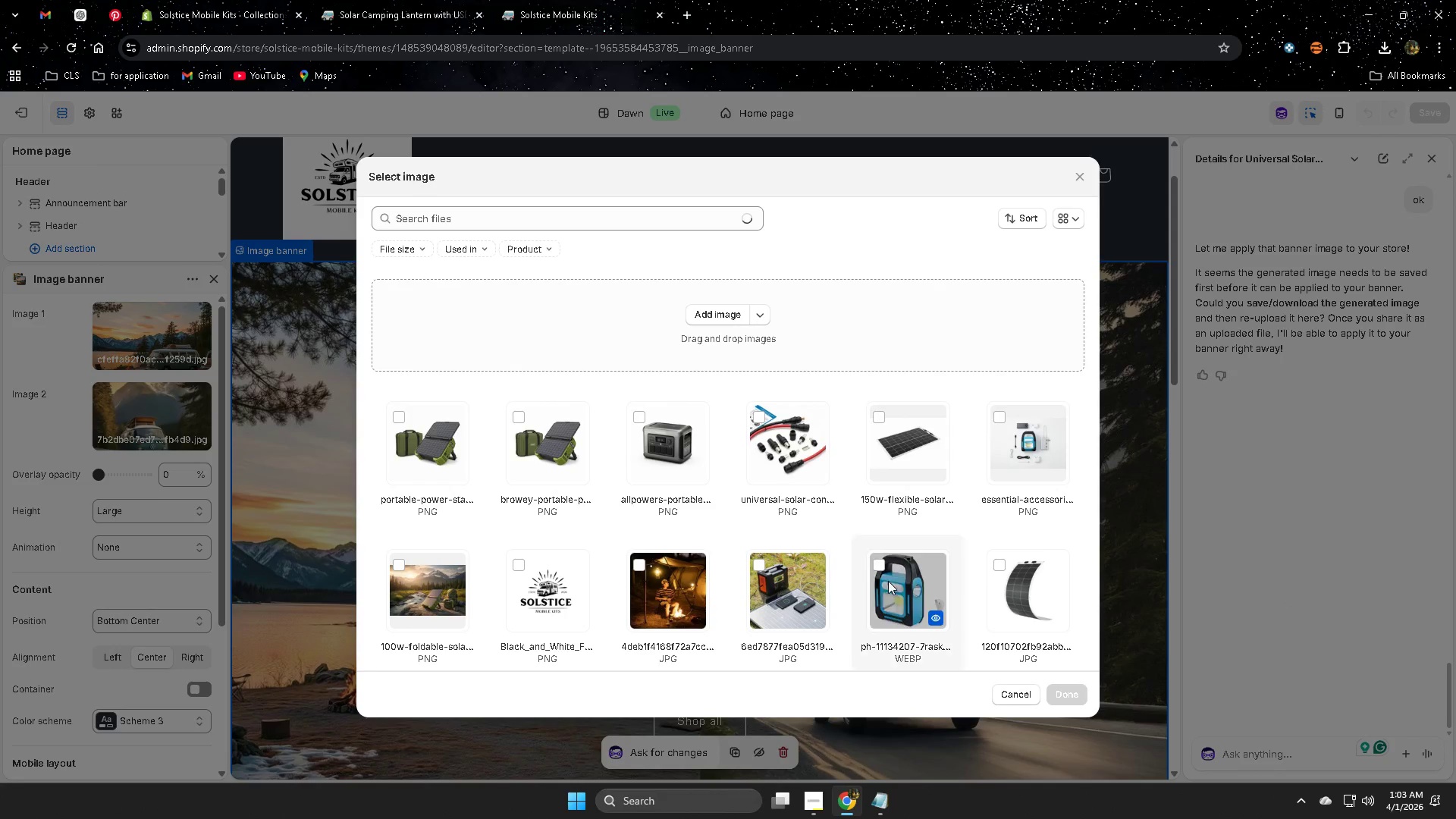 
scroll: coordinate [894, 578], scroll_direction: down, amount: 3.0
 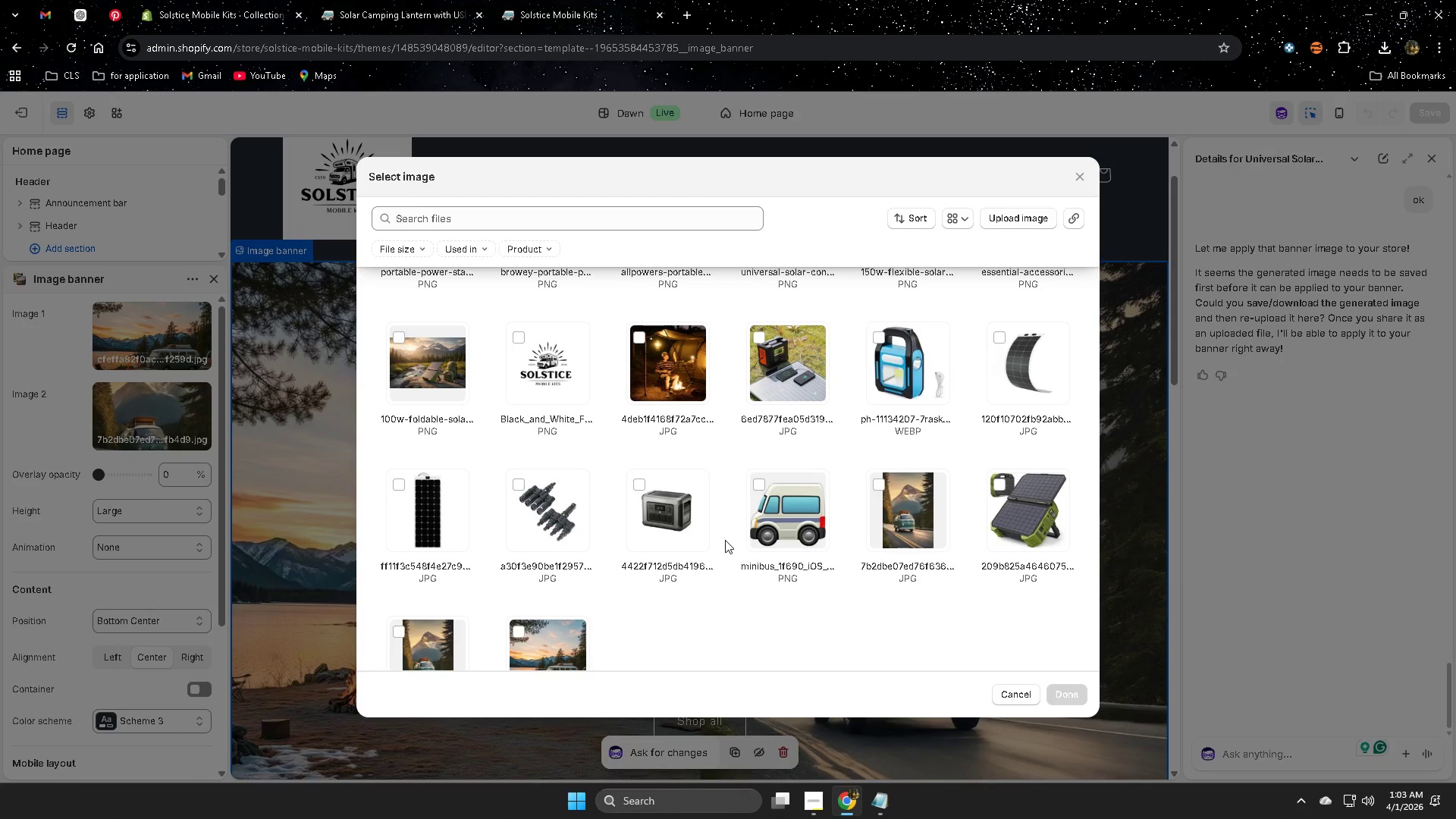 
left_click([514, 556])
 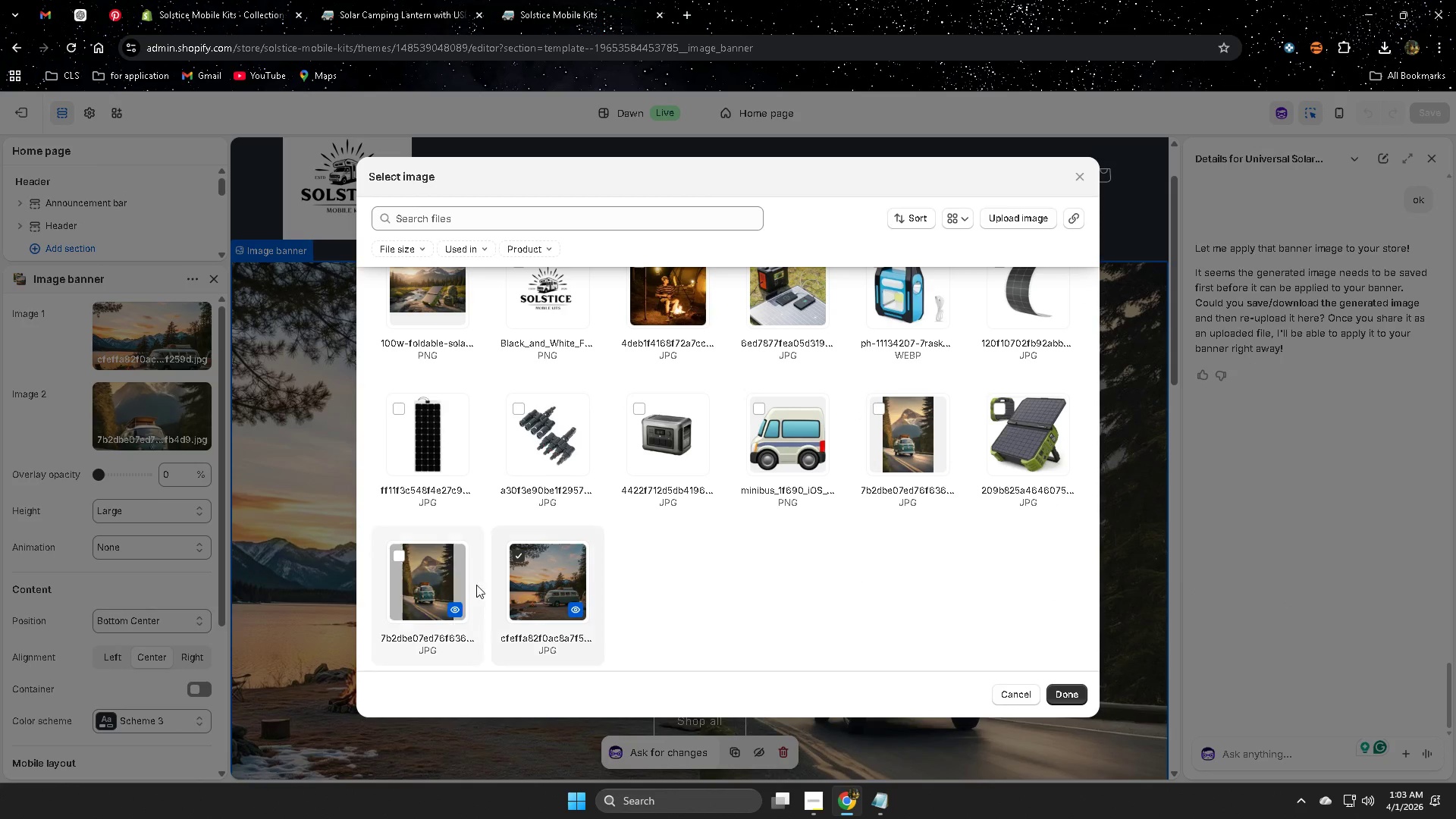 
scroll: coordinate [698, 554], scroll_direction: down, amount: 1.0
 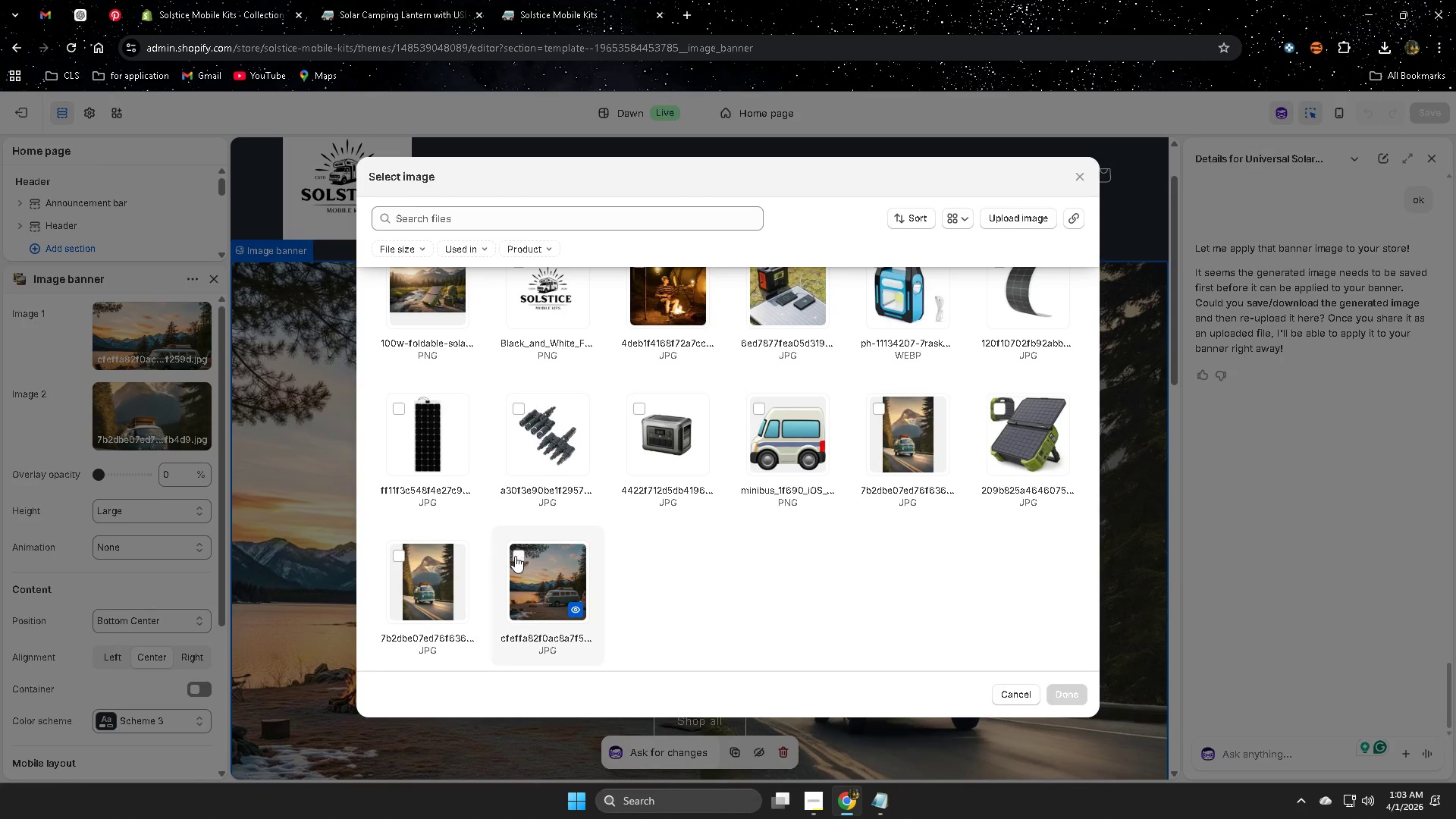 
left_click([397, 557])
 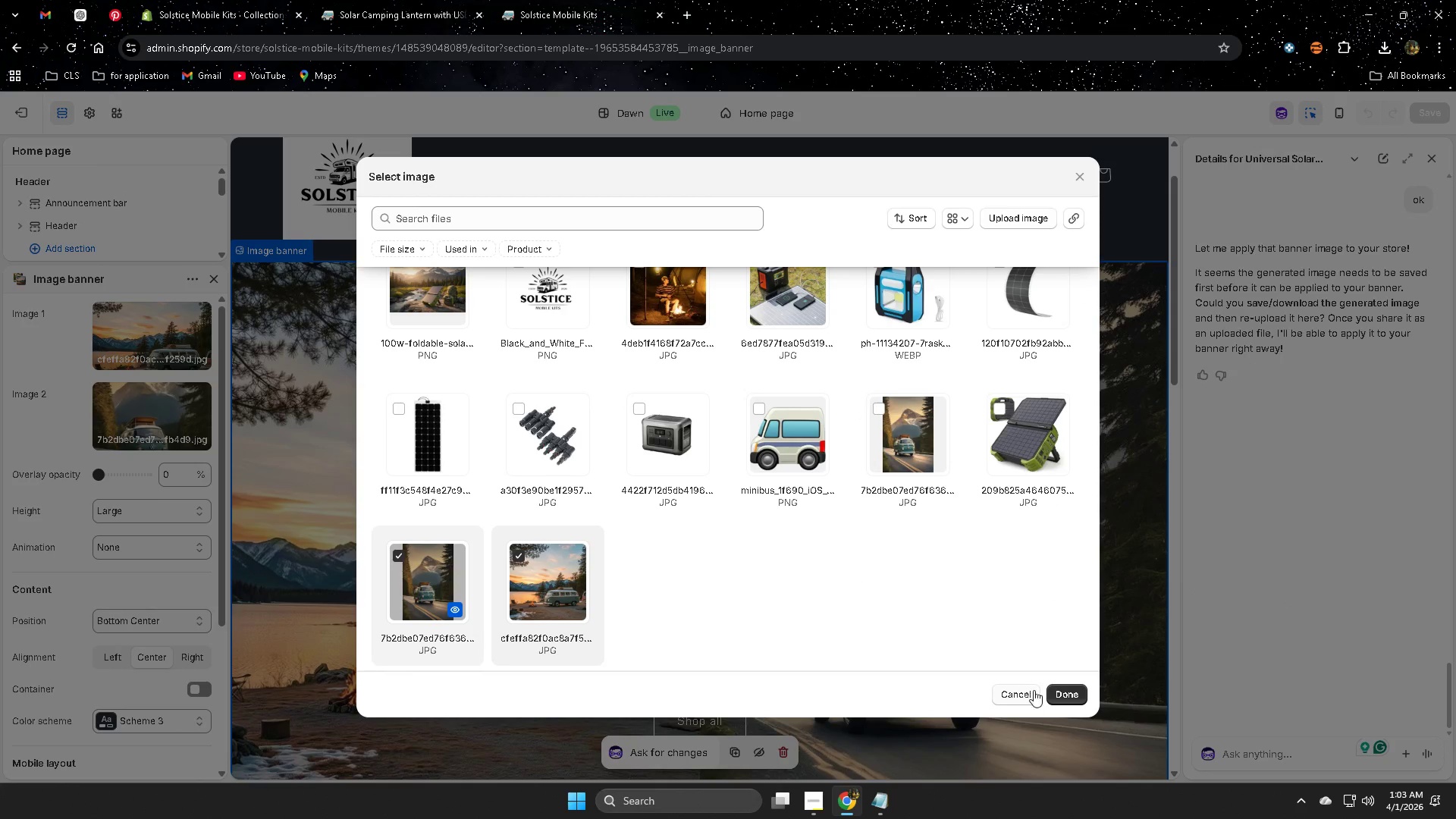 
left_click([1063, 695])
 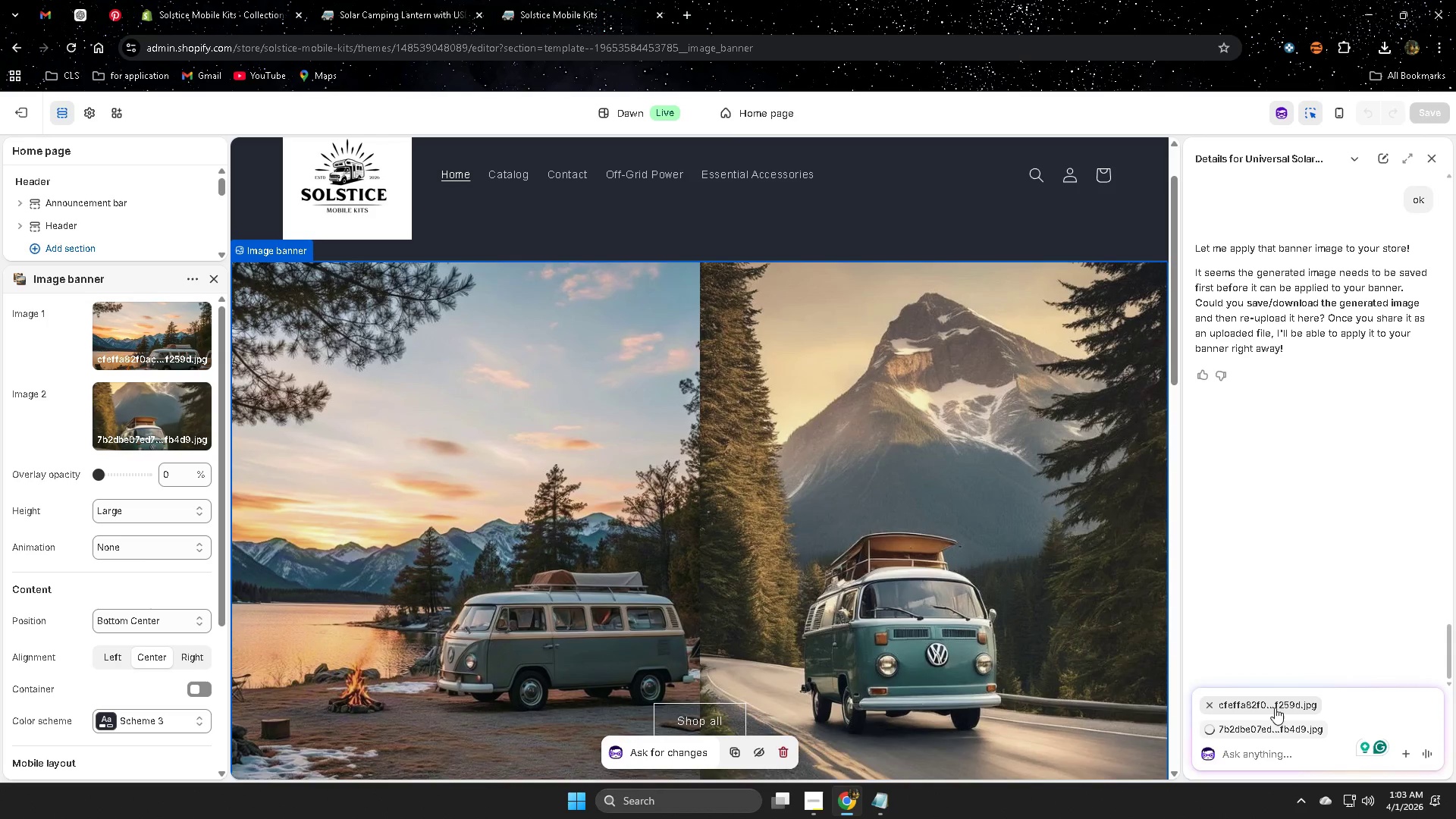 
mouse_move([1289, 711])
 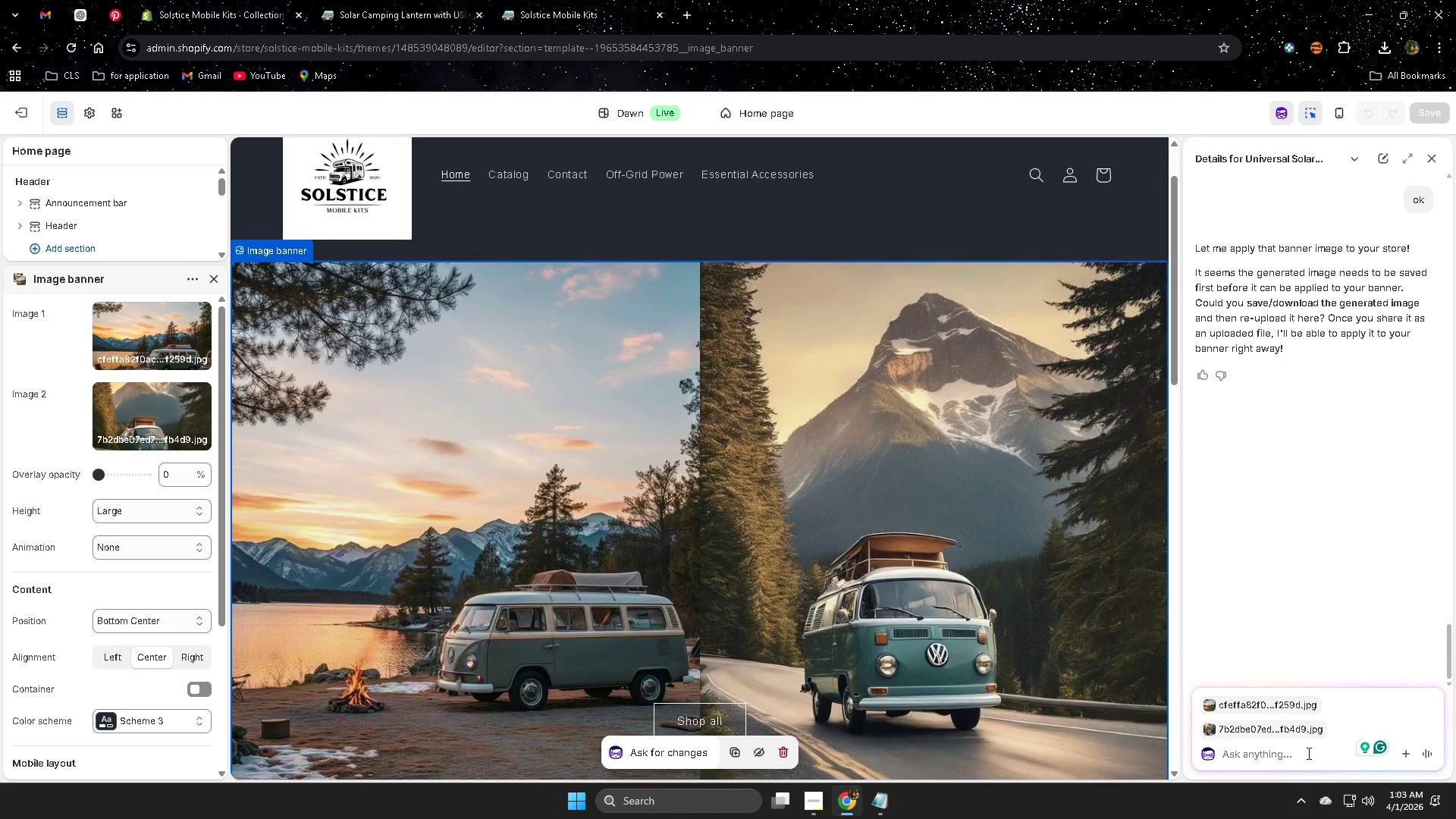 
left_click([1307, 753])
 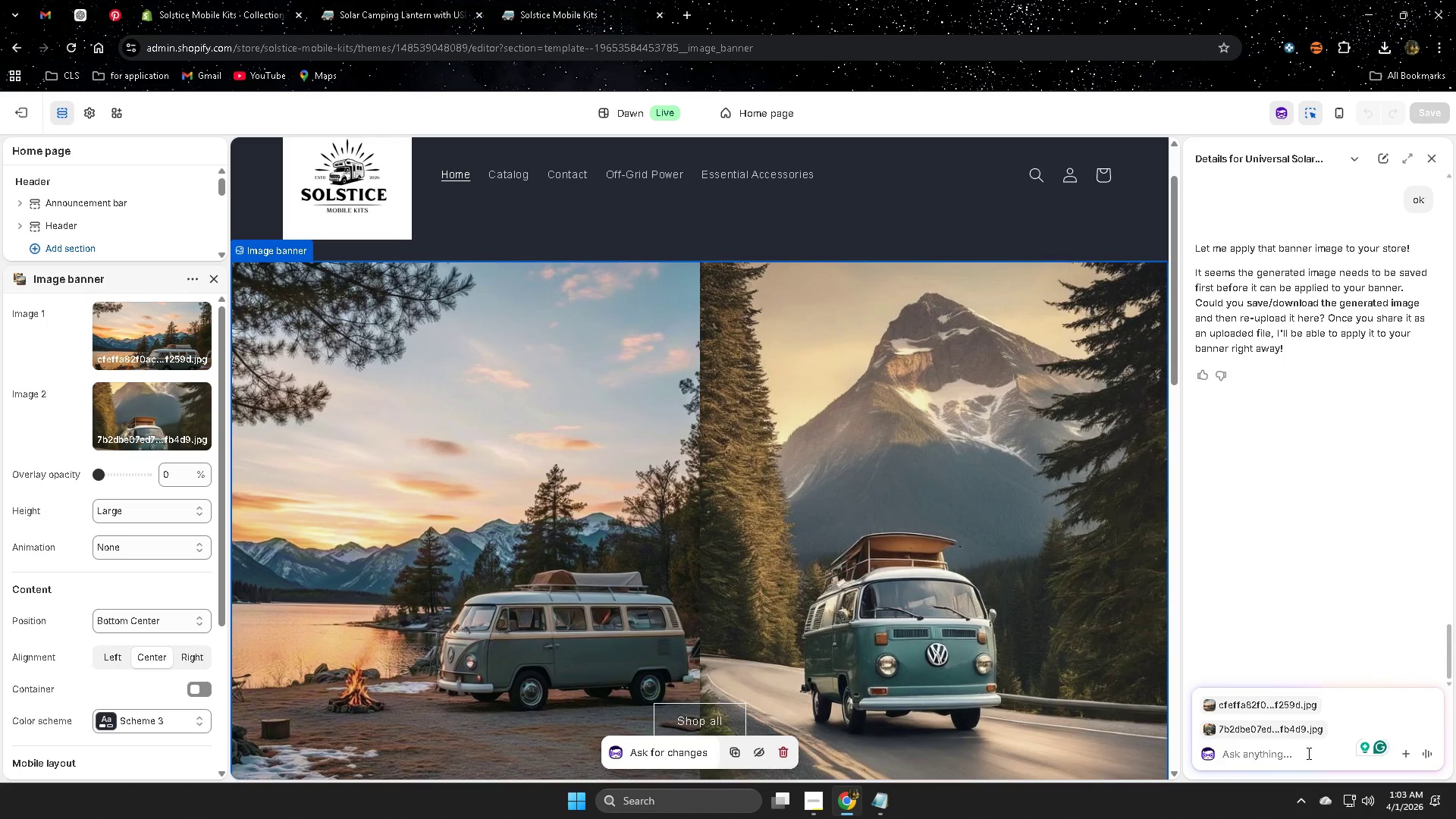 
key(Enter)
 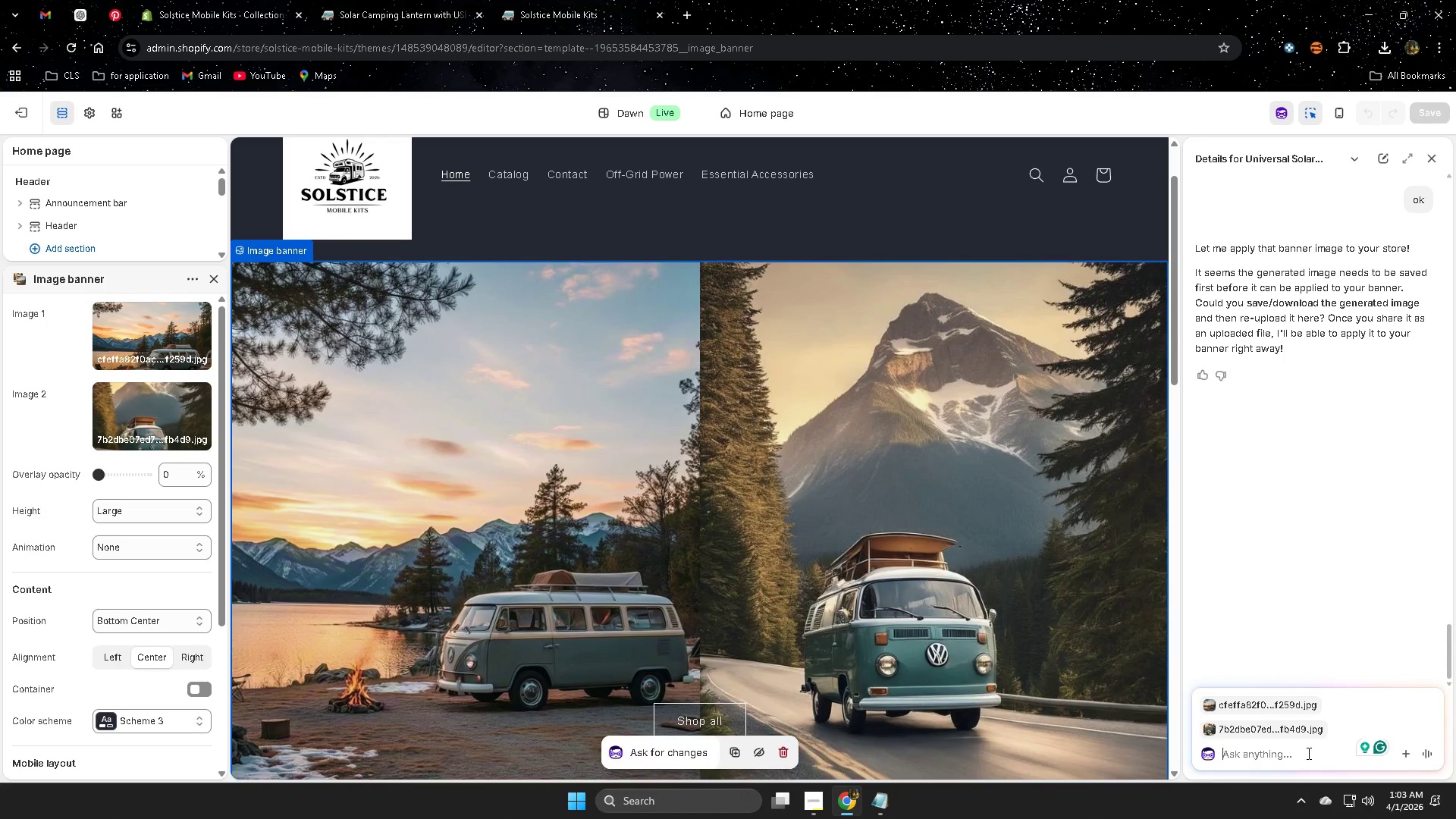 
left_click([1307, 753])
 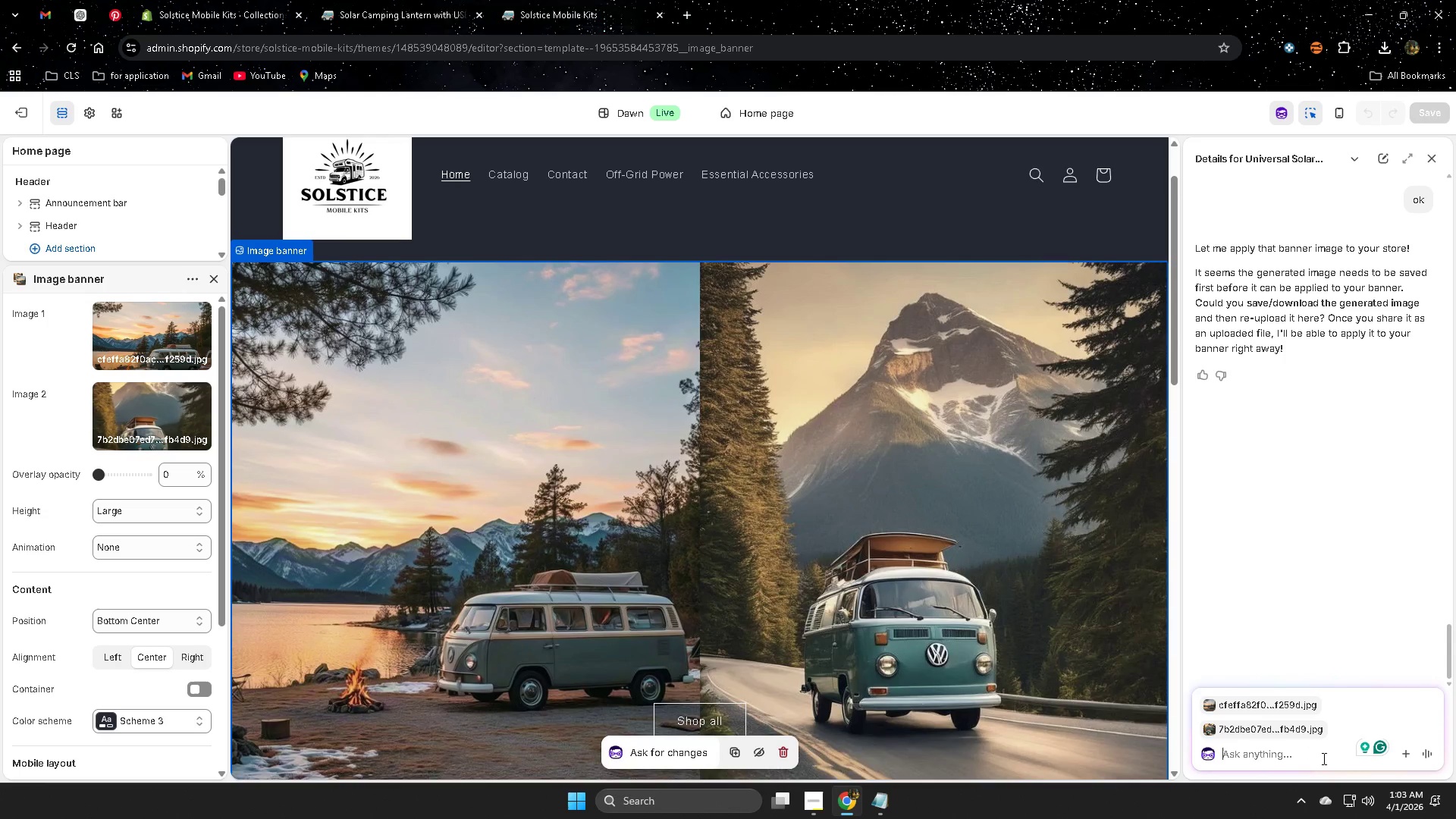 
type(this)
 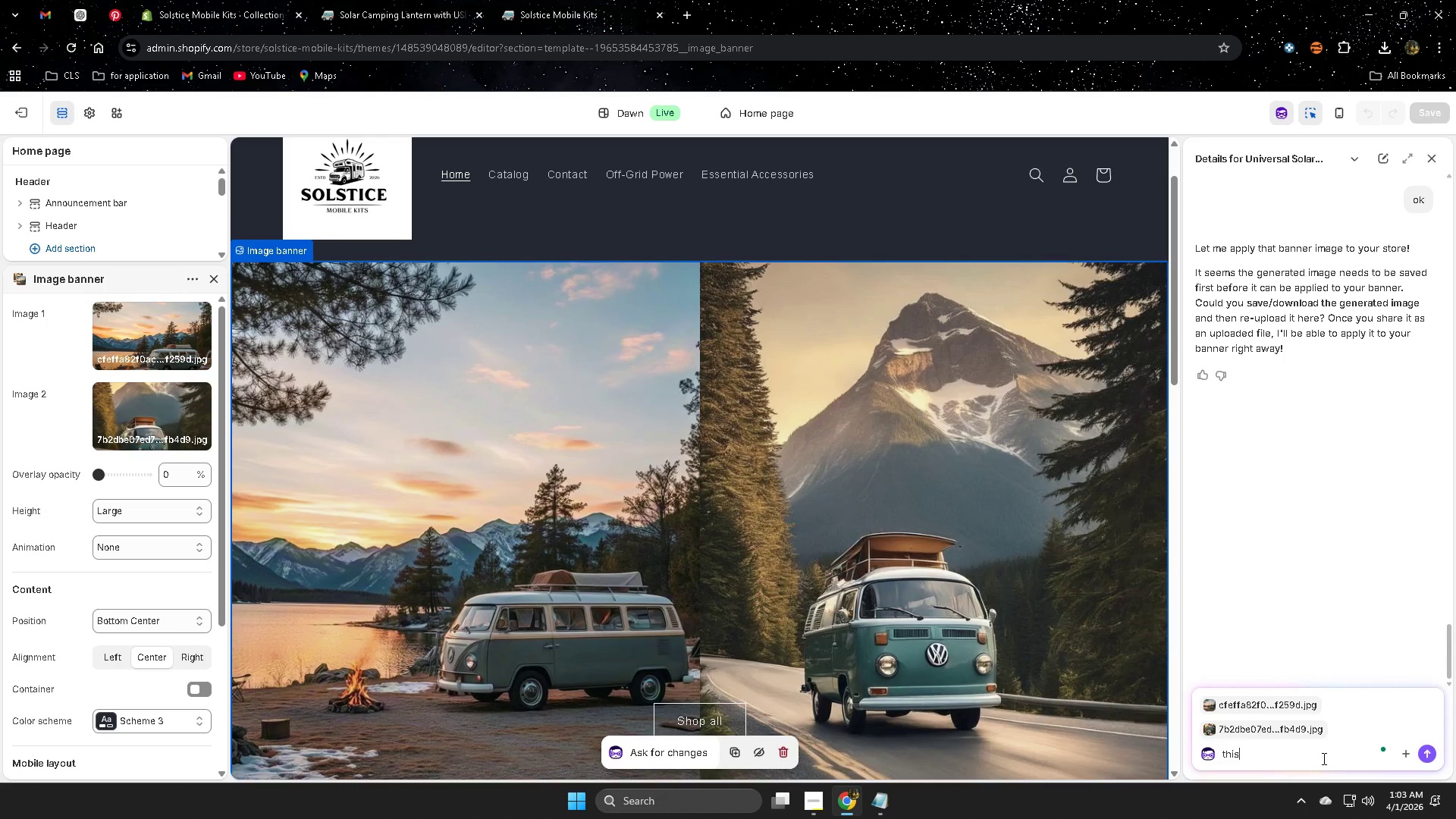 
key(Enter)
 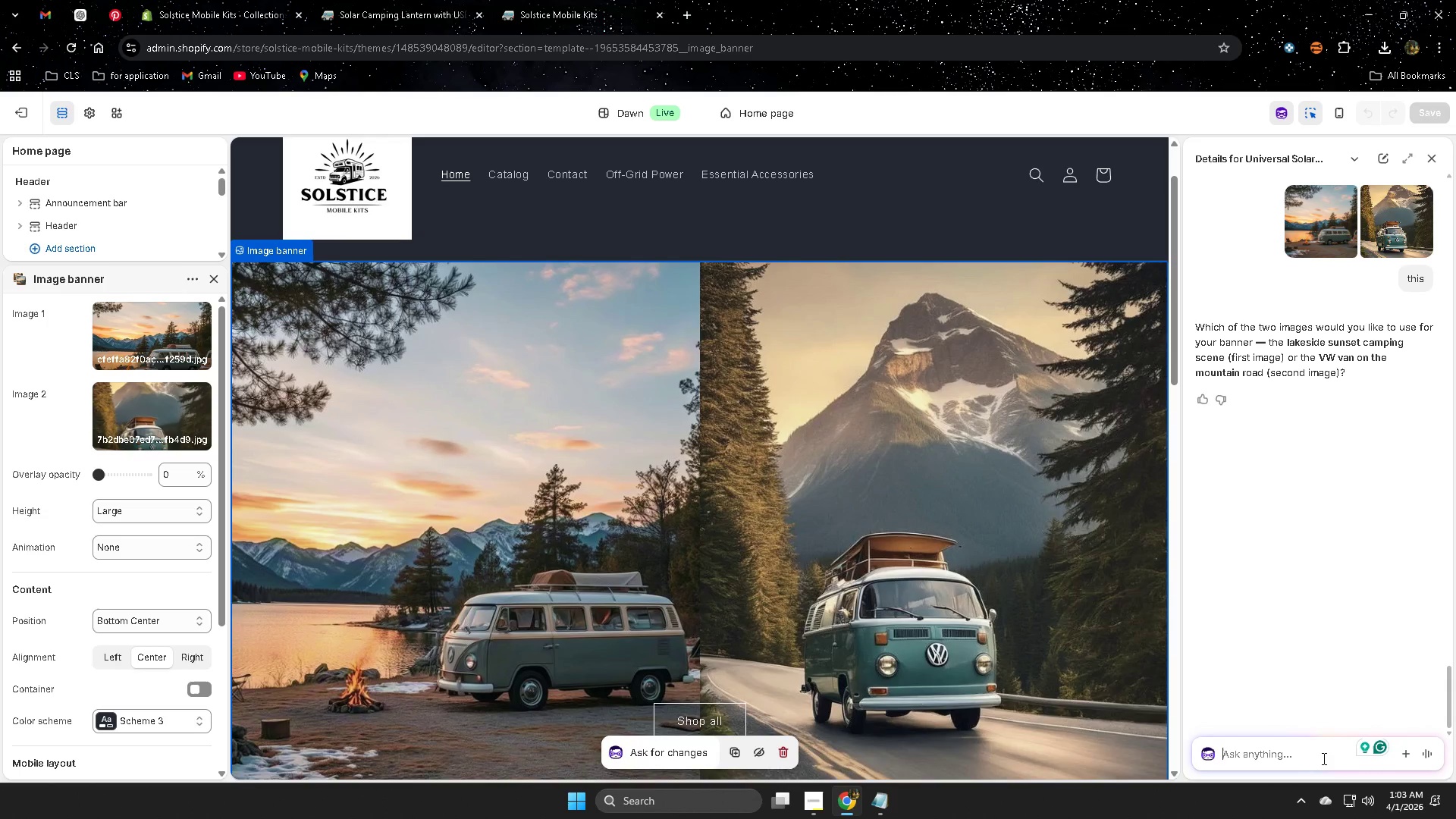 
wait(12.34)
 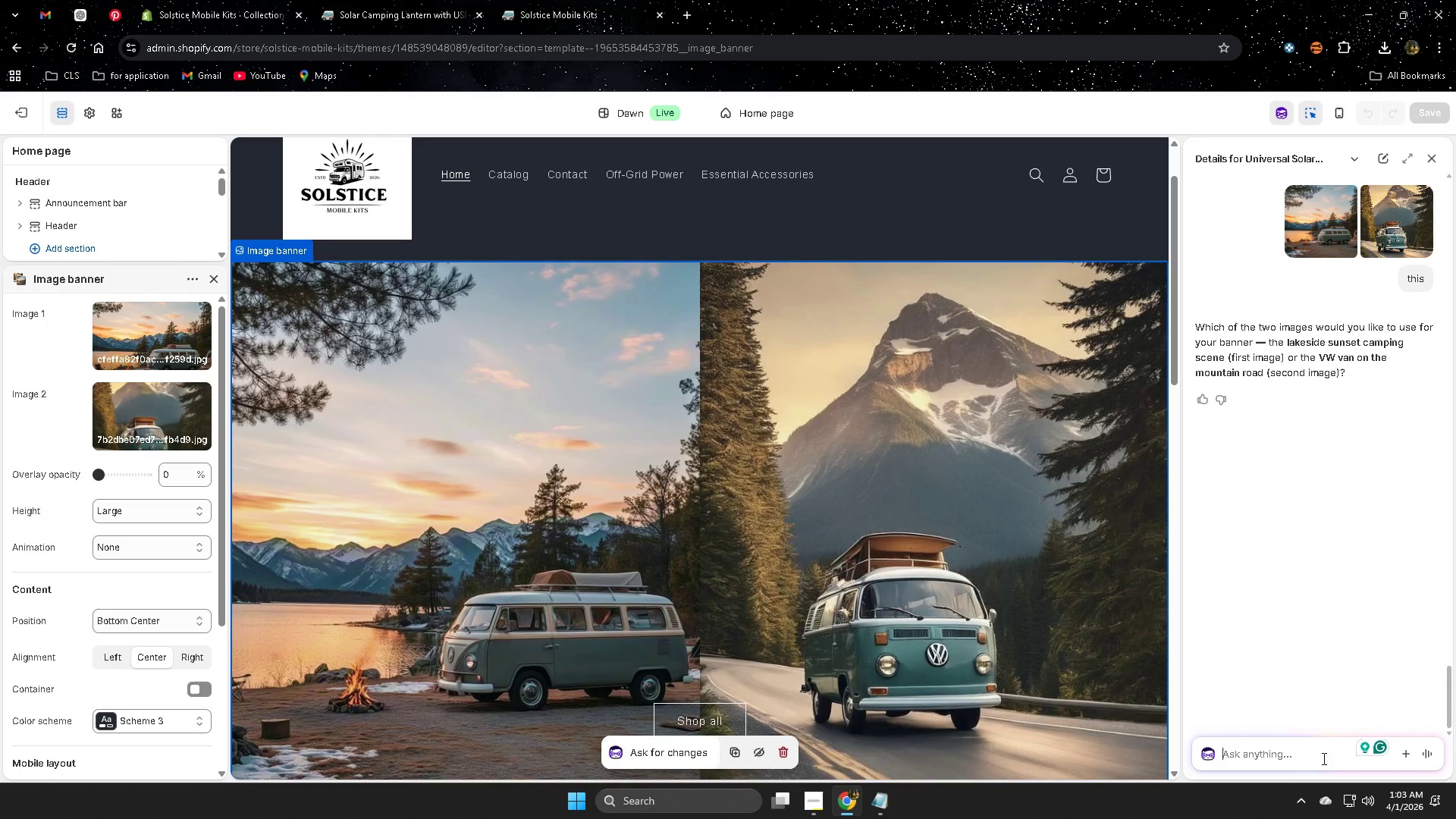 
type(both)
 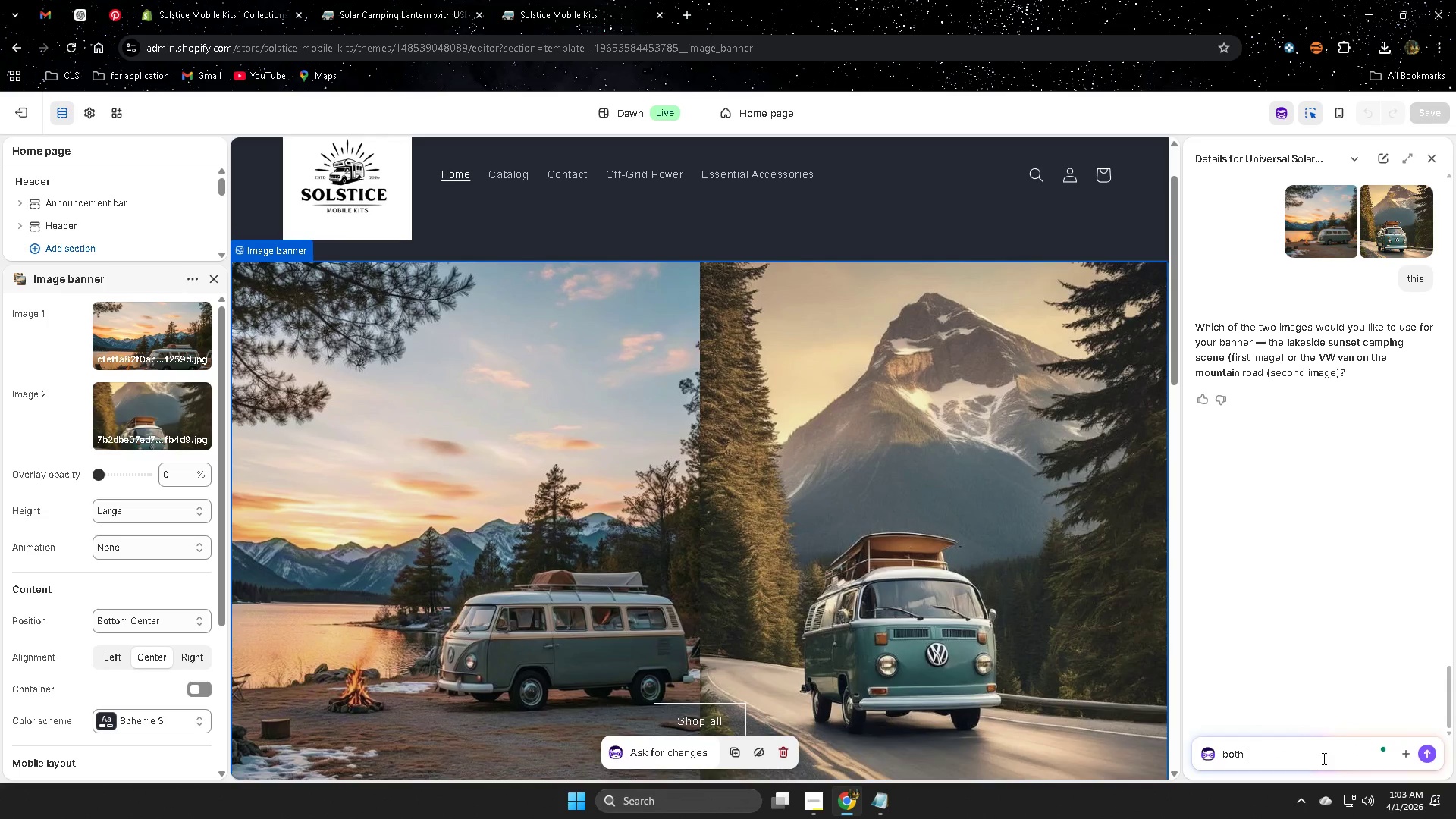 
key(Enter)
 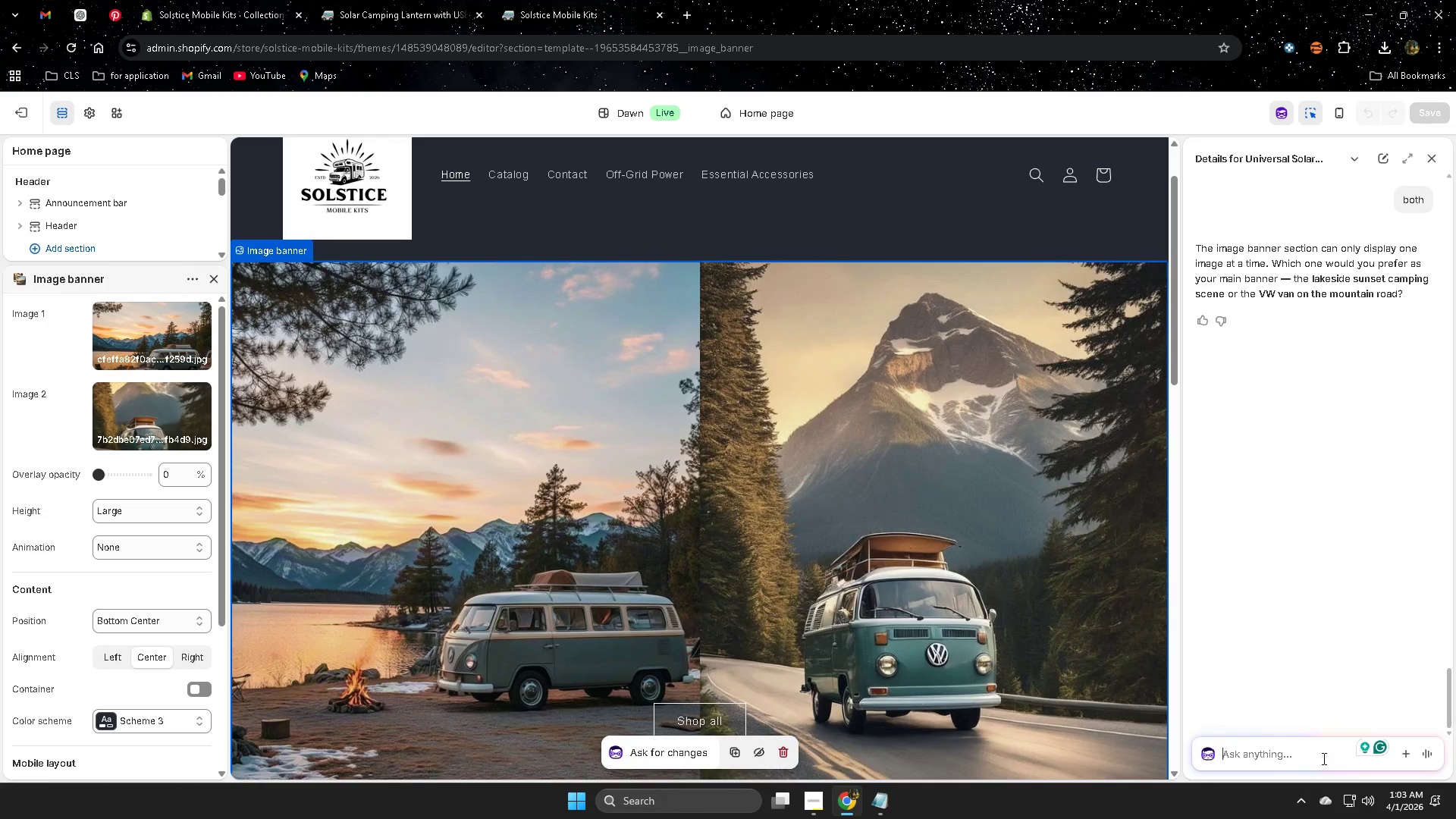 
wait(9.44)
 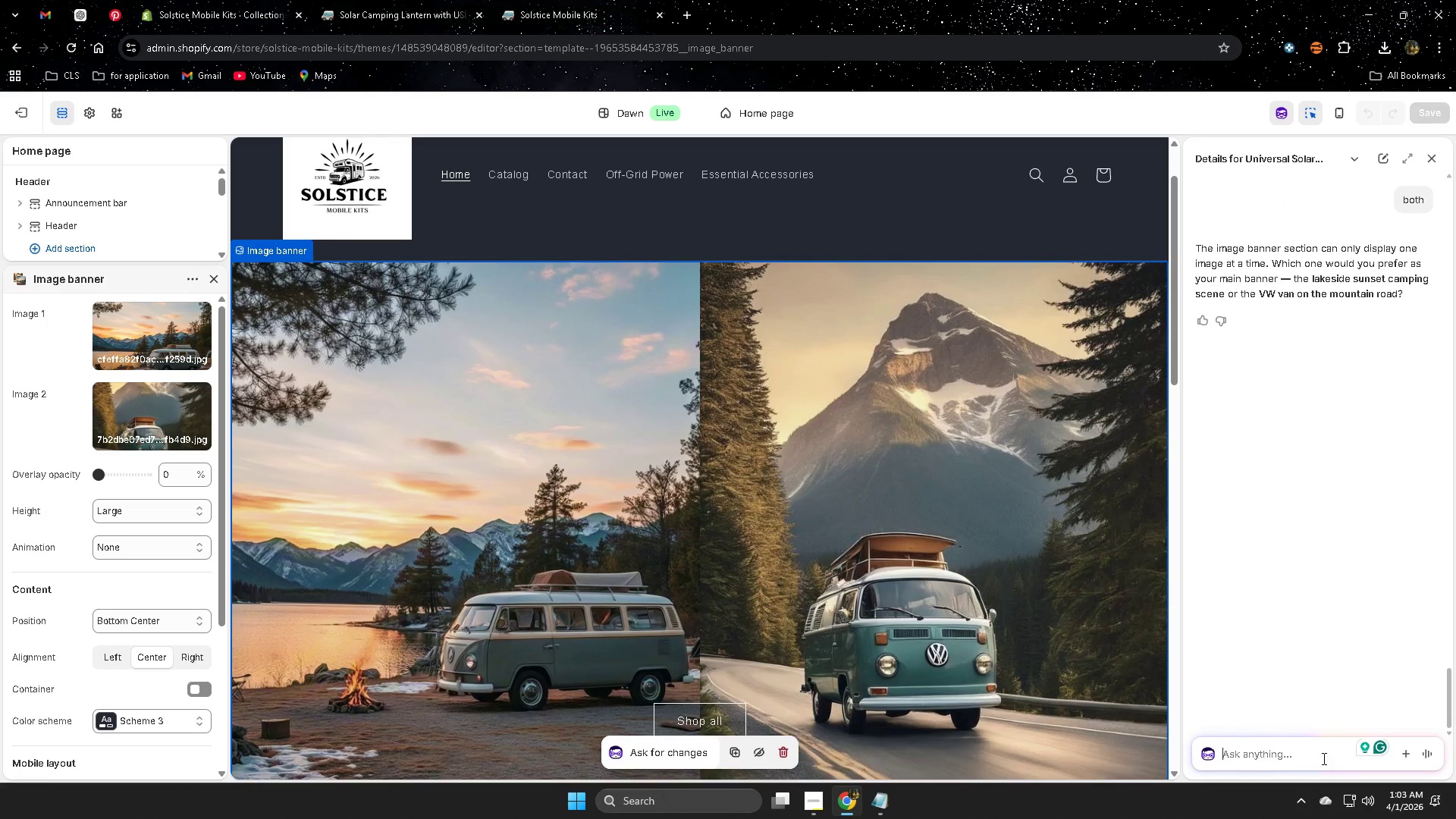 
type(ok)
 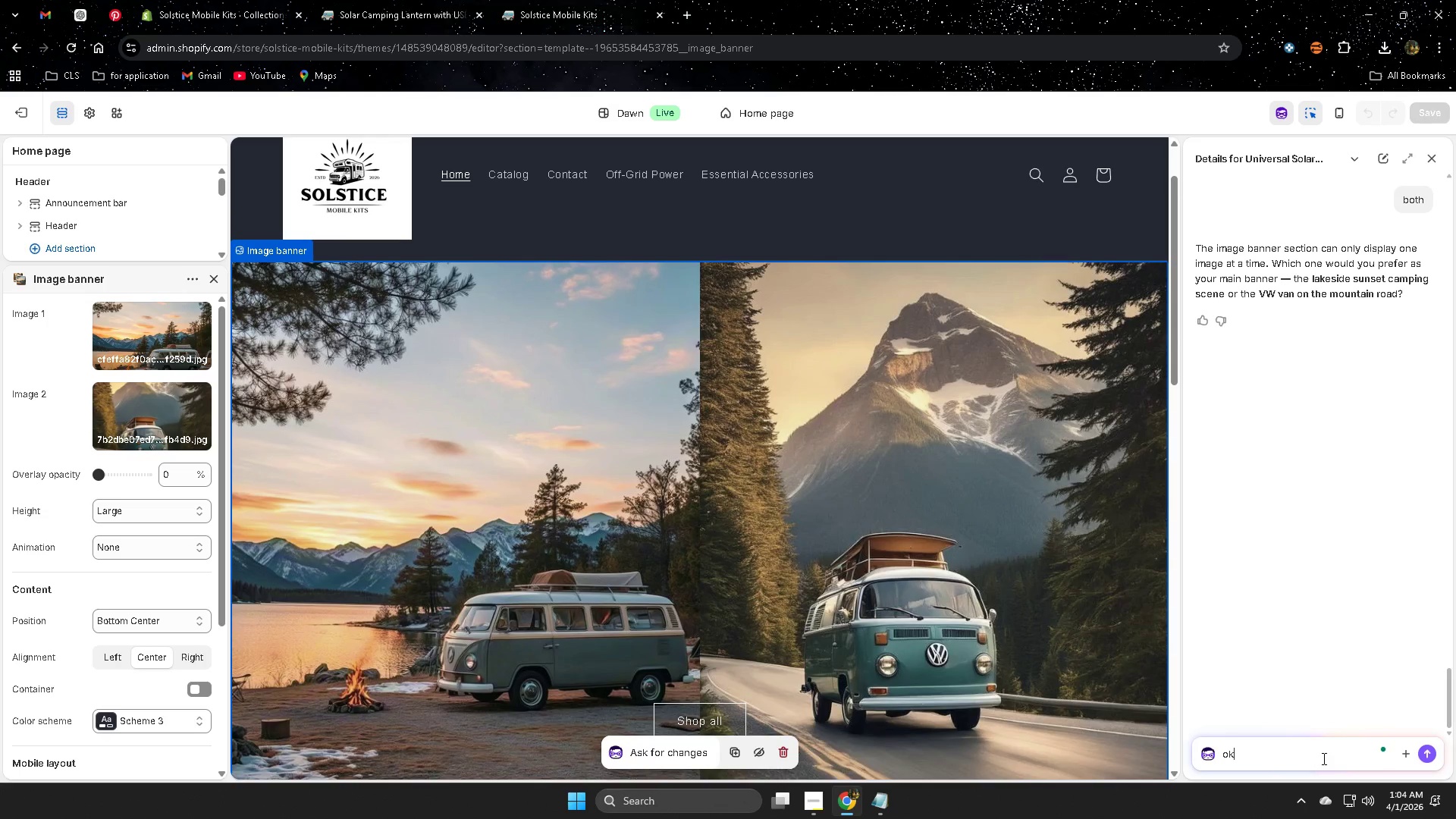 
key(Enter)
 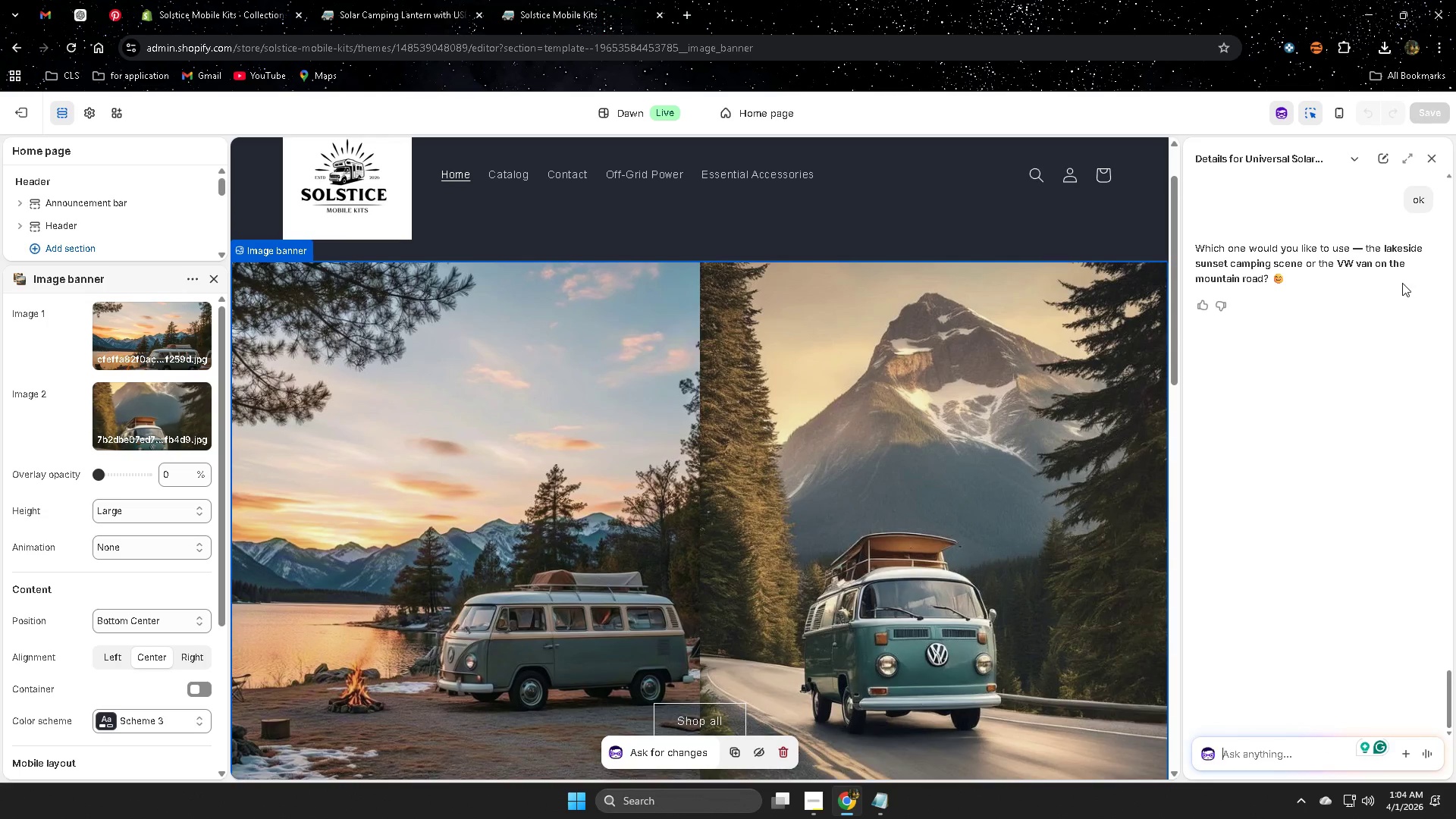 
wait(7.14)
 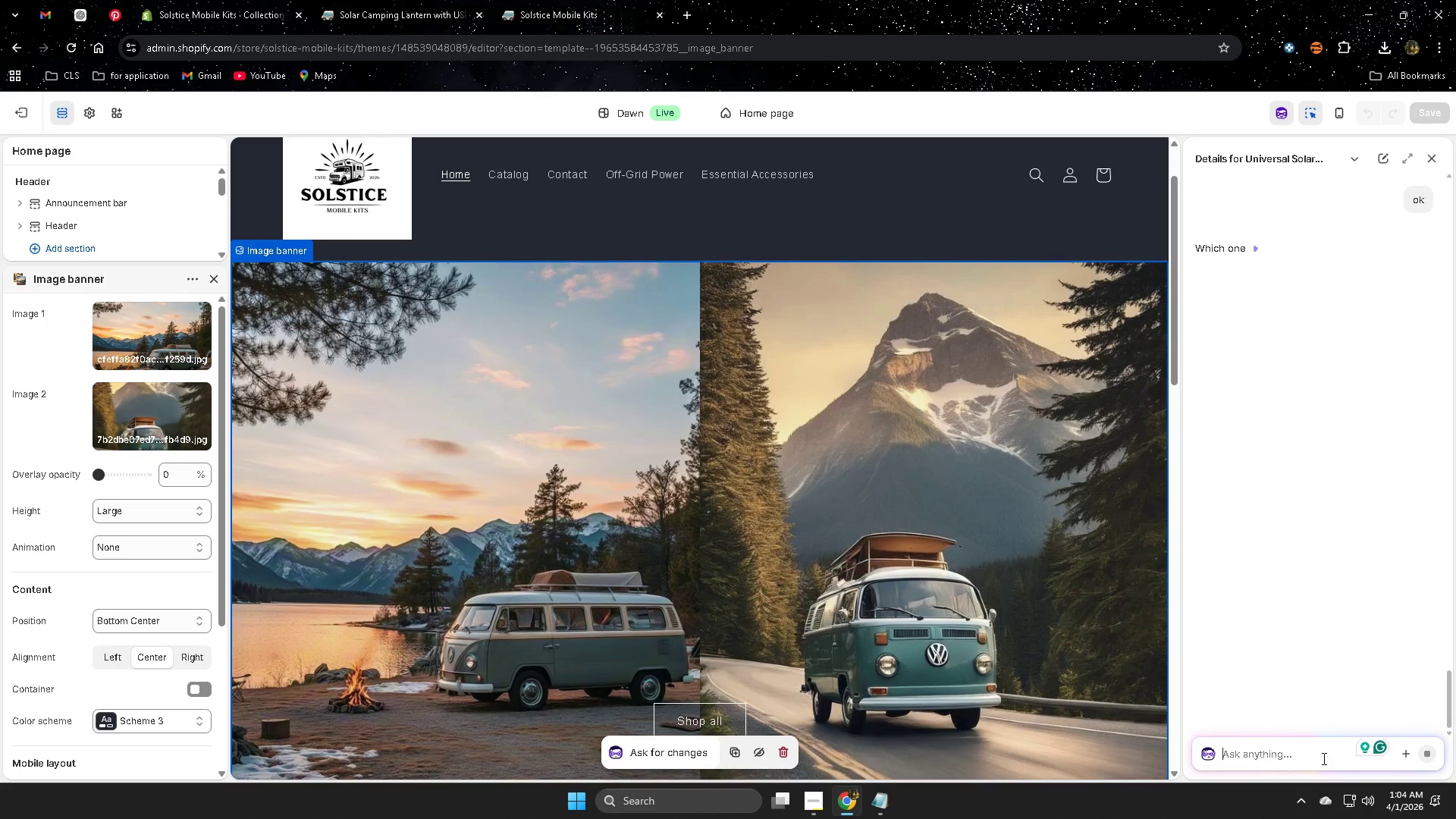 
left_click([1341, 263])
 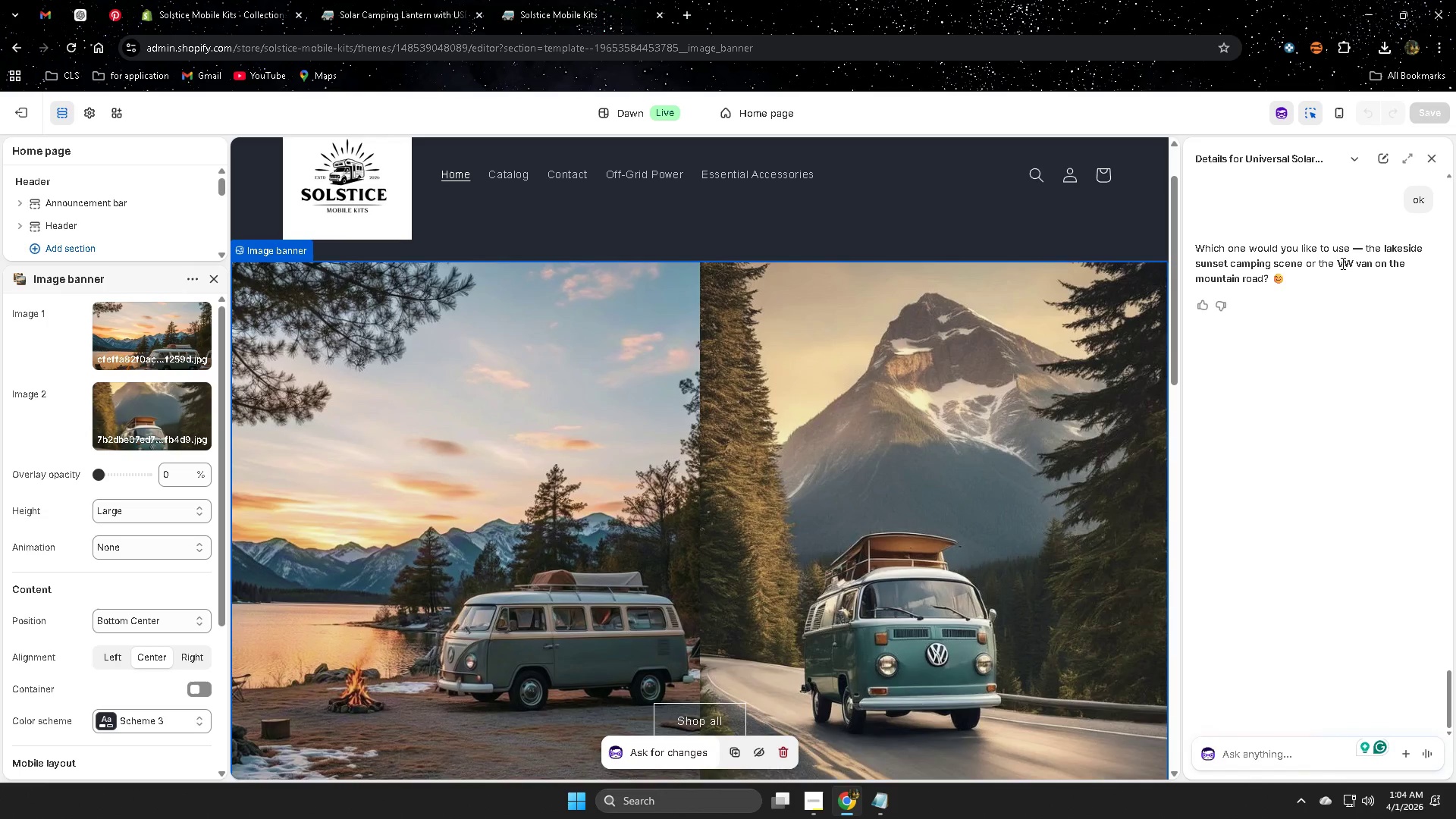 
left_click_drag(start_coordinate=[1341, 263], to_coordinate=[1392, 270])
 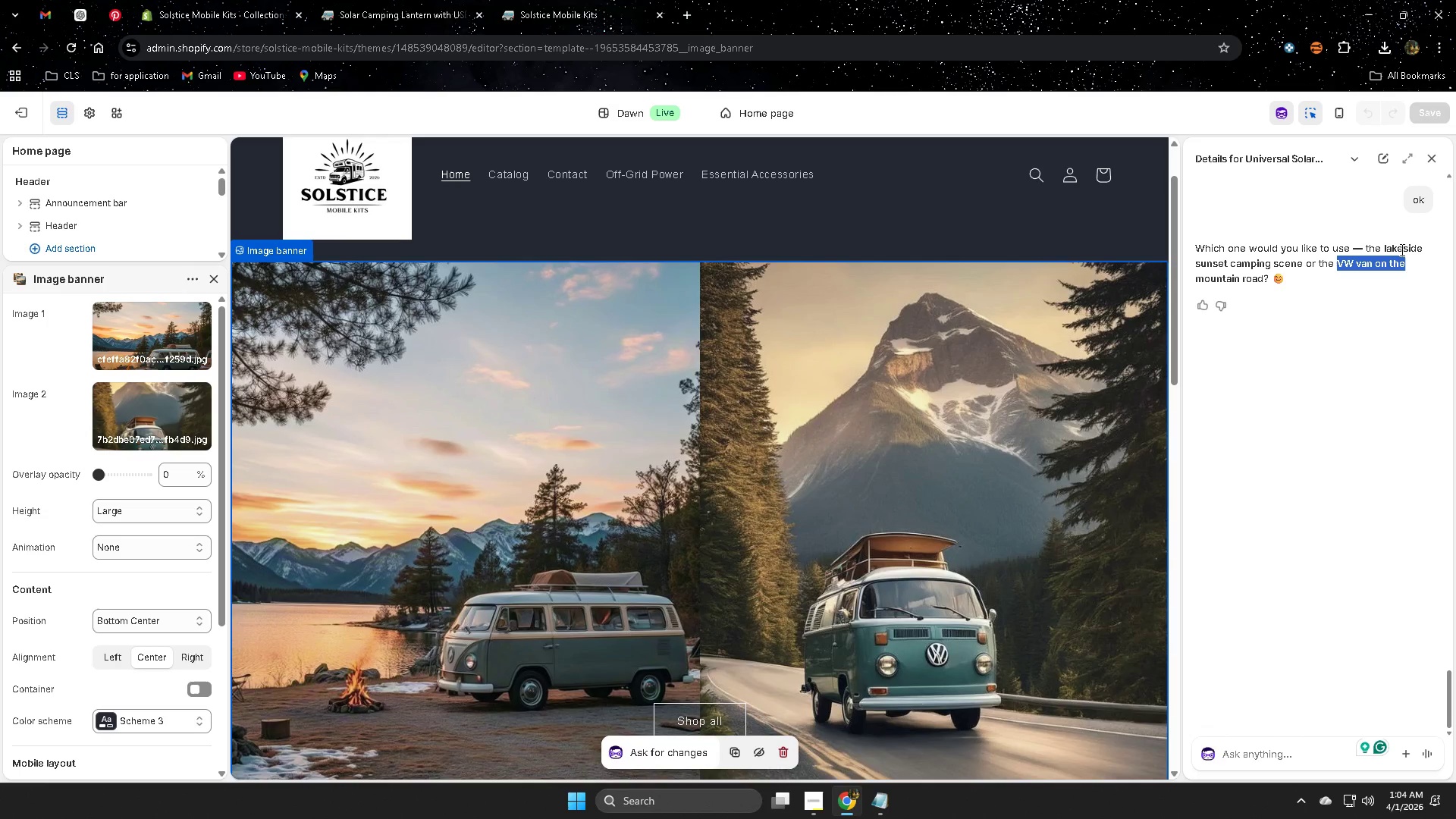 
left_click([1401, 249])
 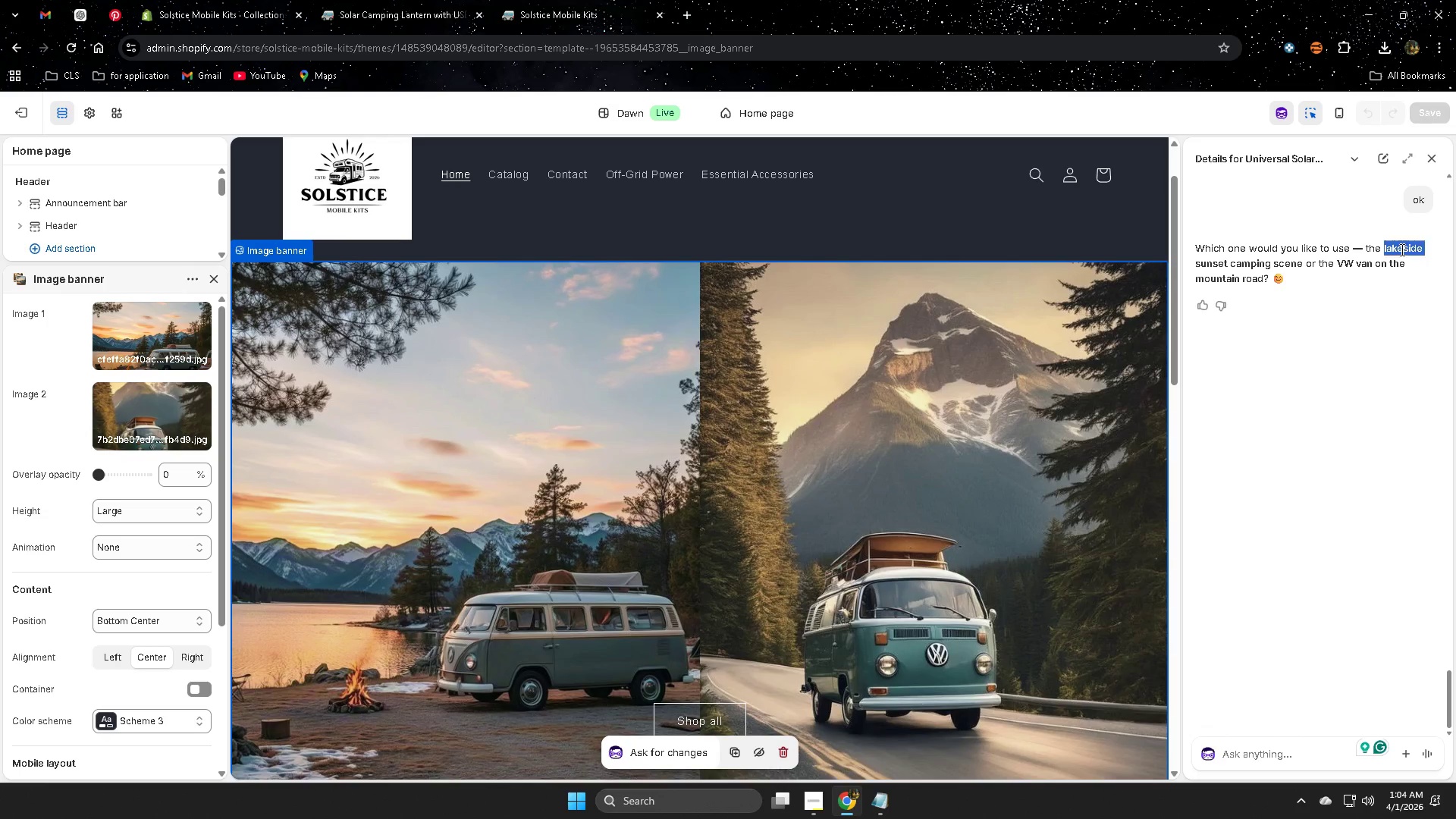 
left_click_drag(start_coordinate=[1401, 249], to_coordinate=[1301, 267])
 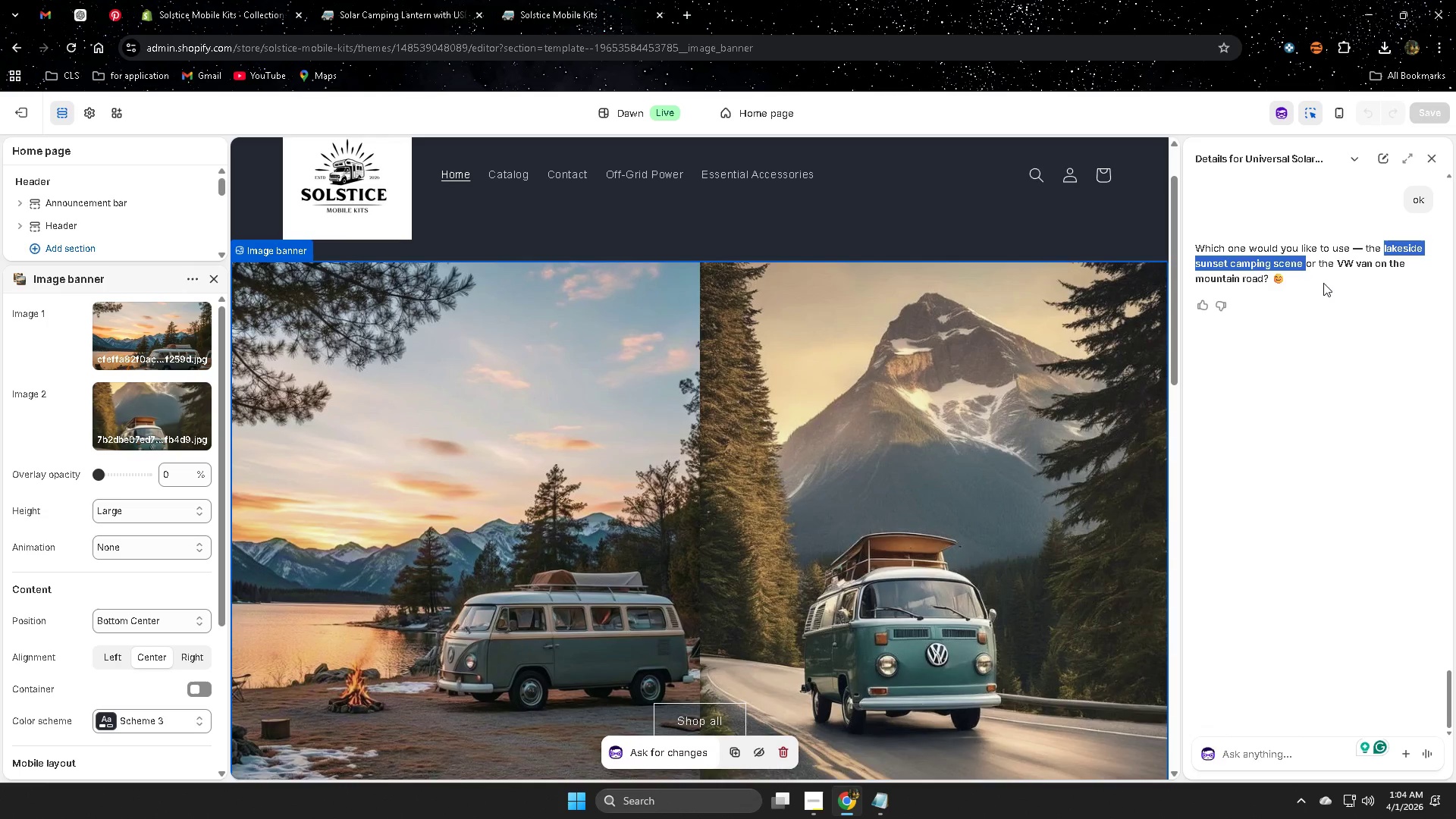 
key(Control+ControlLeft)
 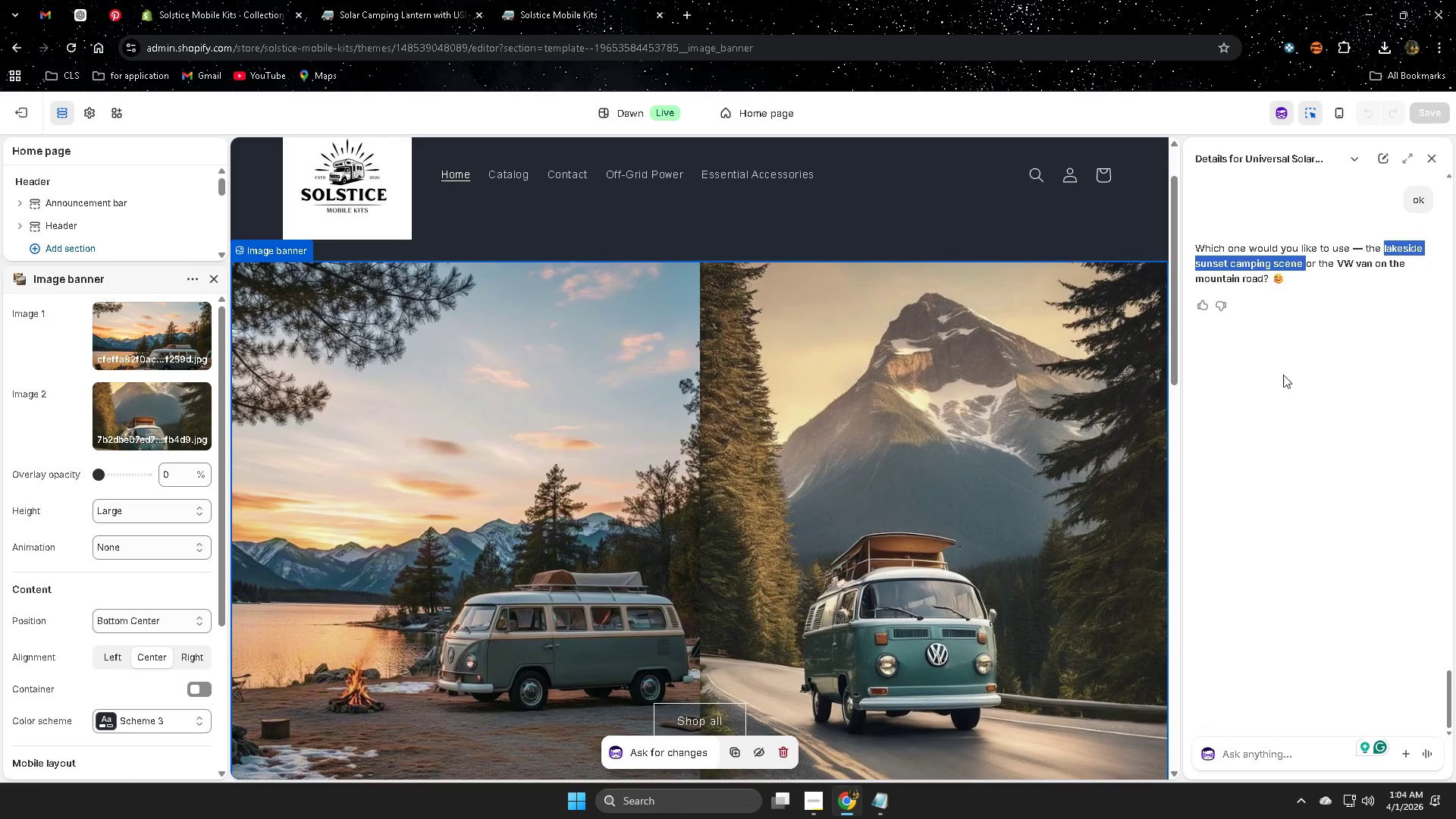 
key(Control+C)
 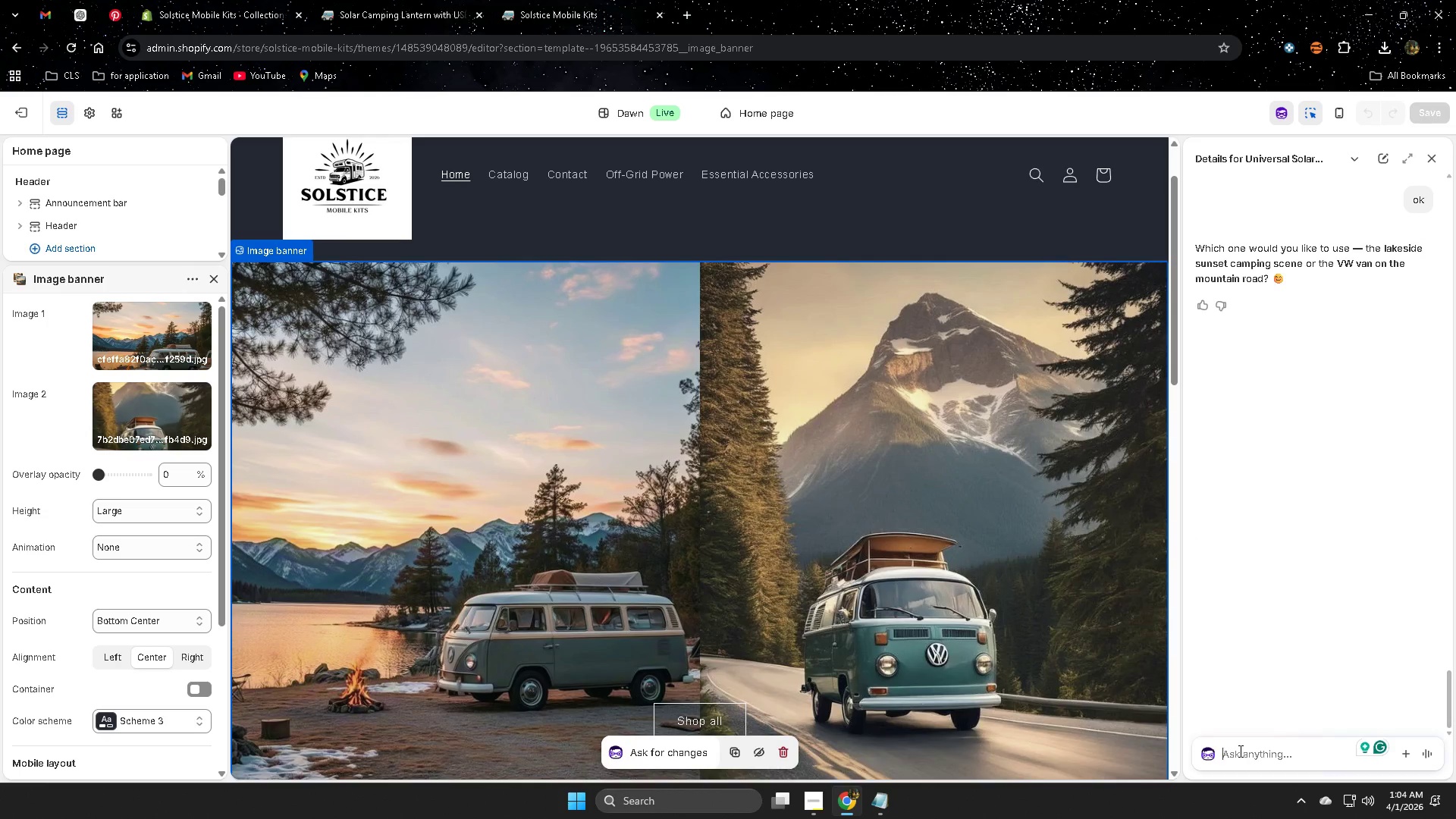 
key(Control+V)